 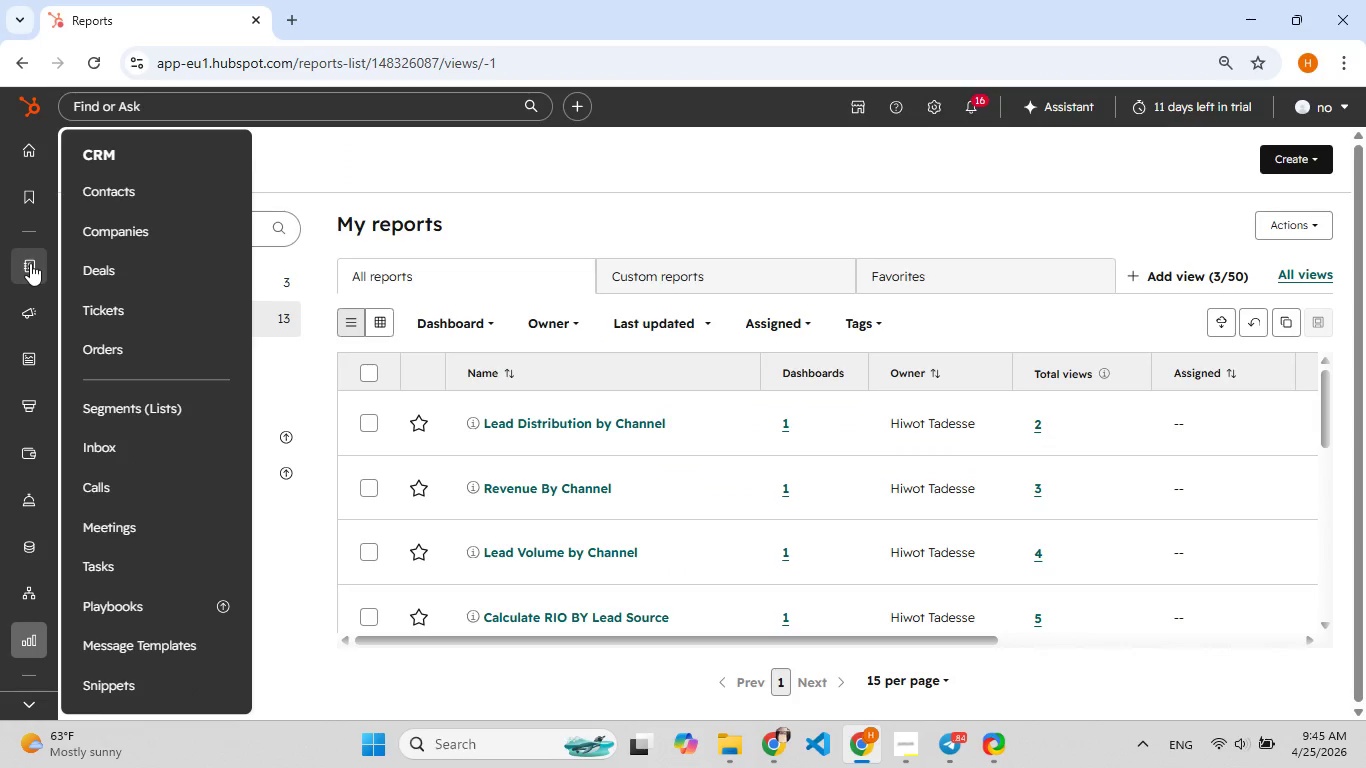 
left_click([106, 188])
 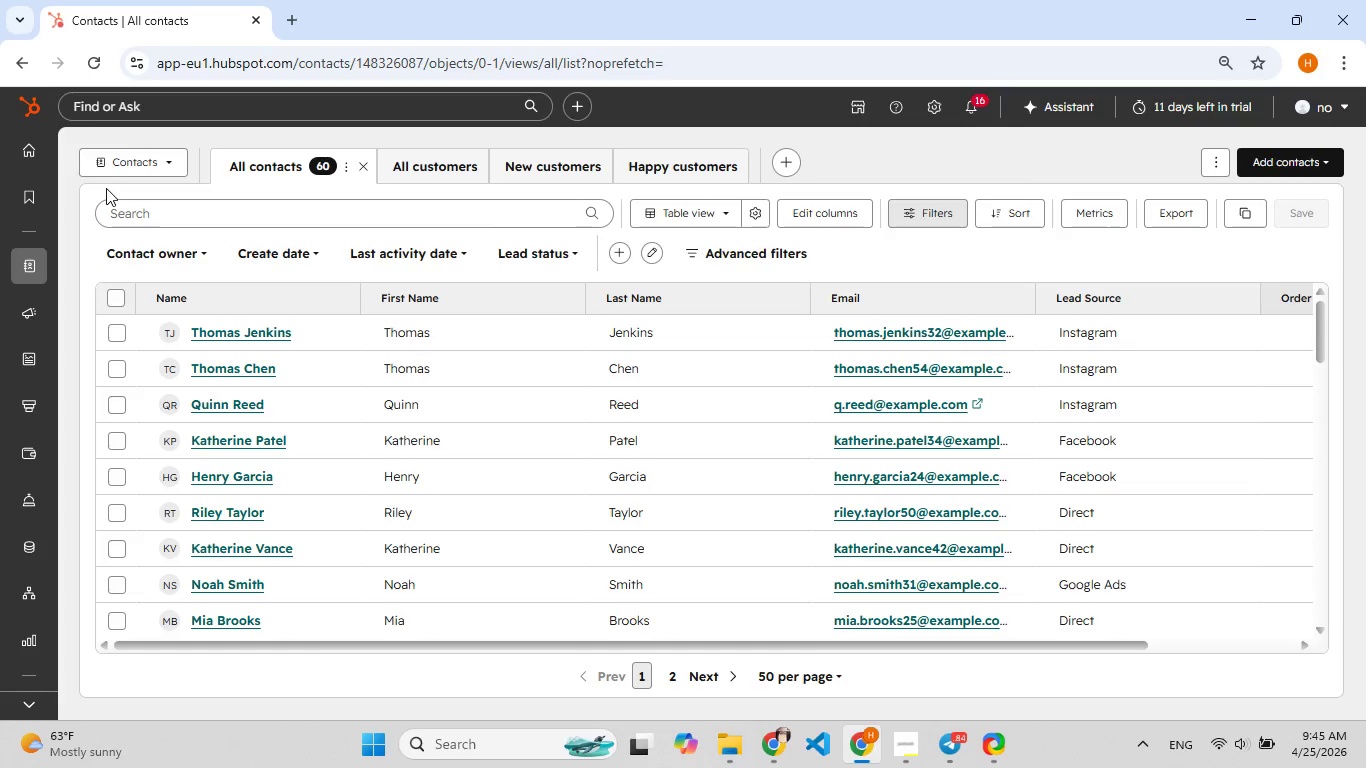 
wait(18.27)
 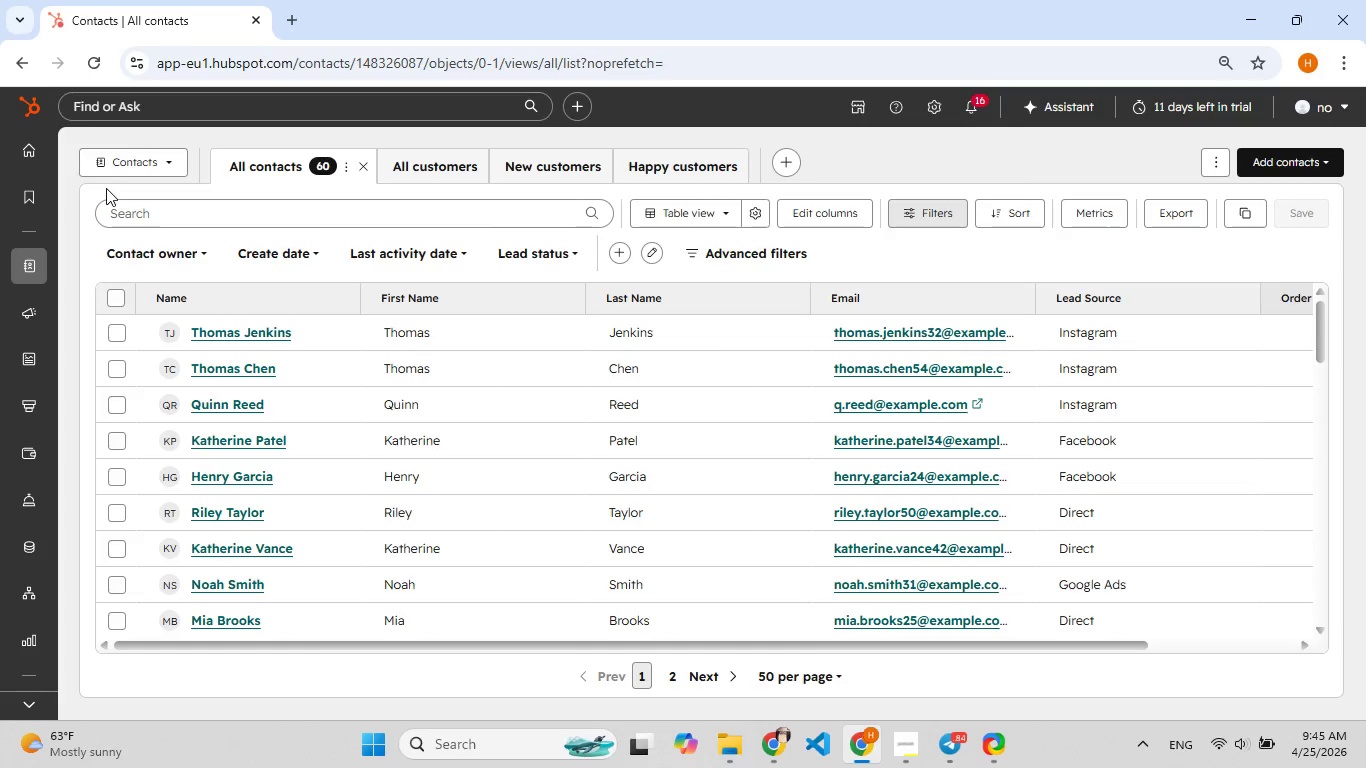 
left_click([820, 204])
 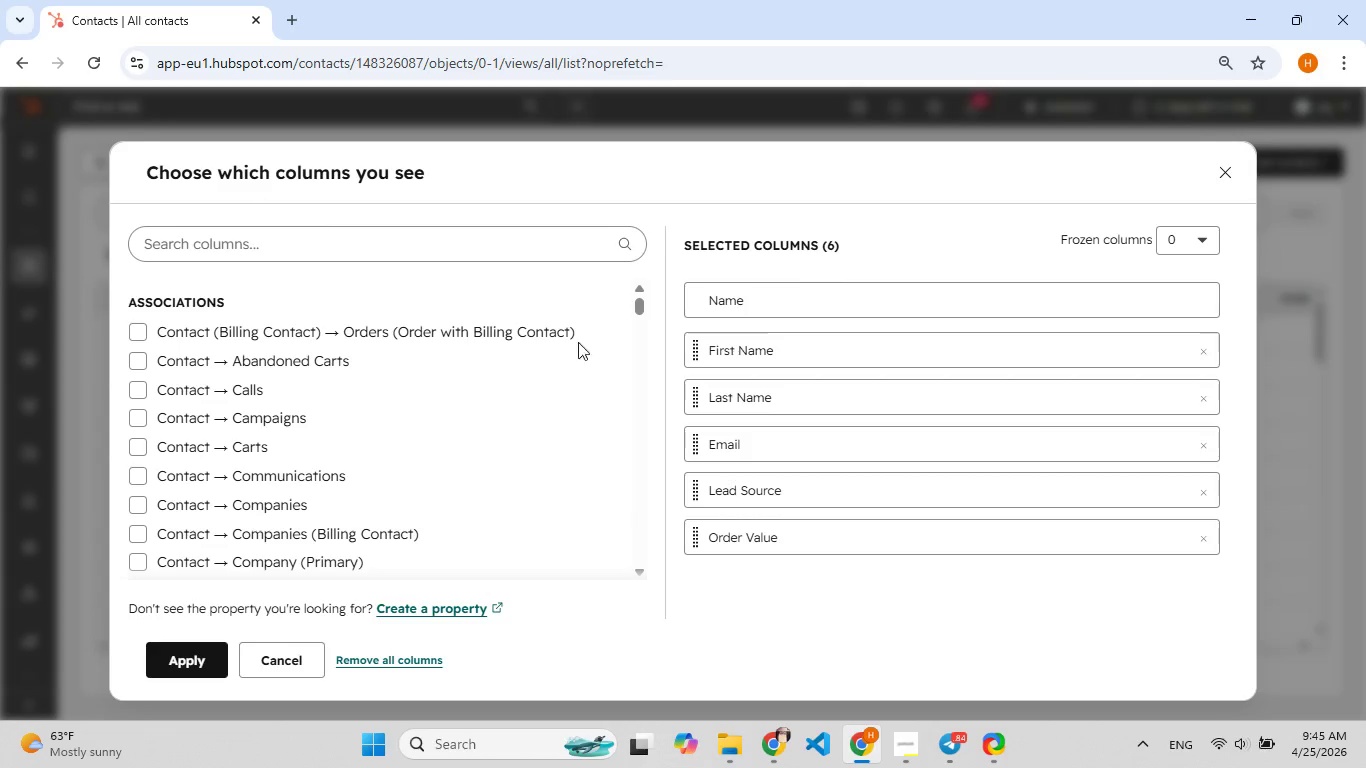 
wait(5.53)
 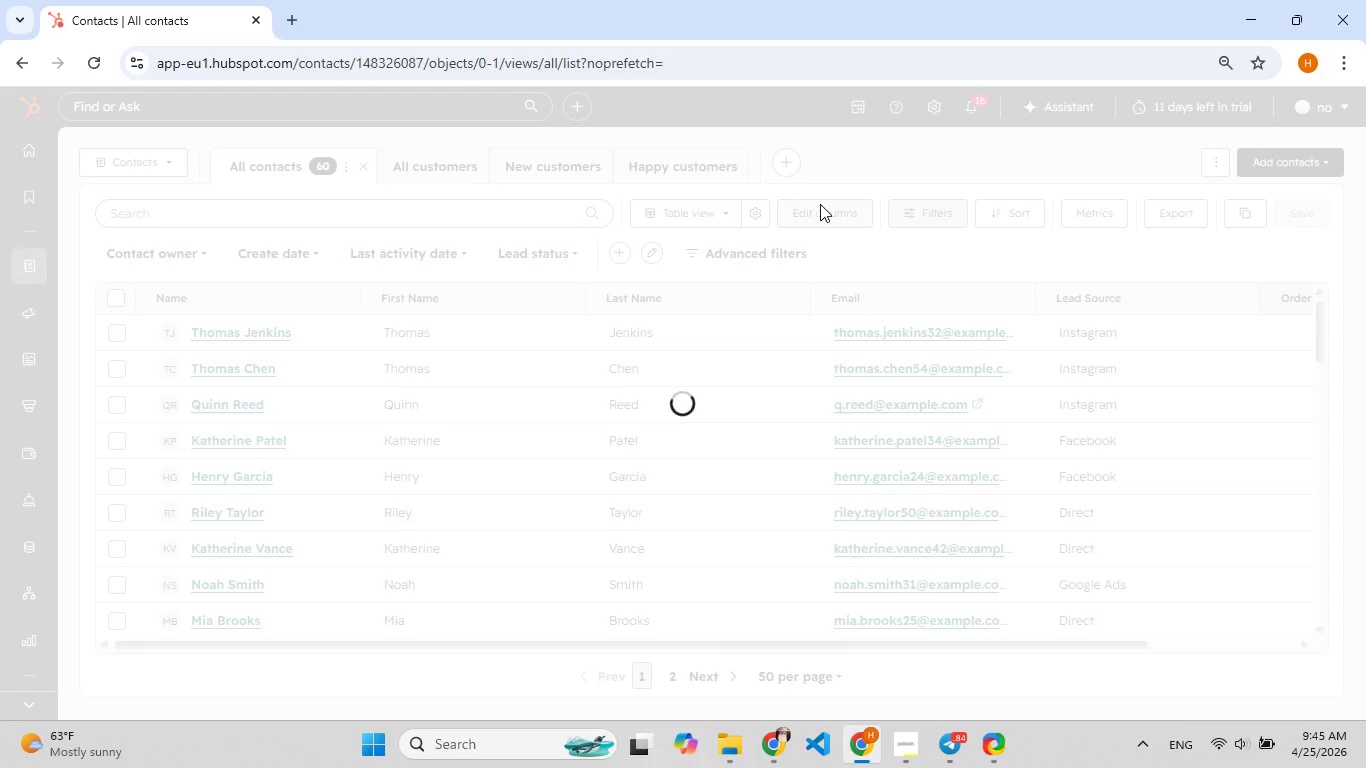 
left_click([274, 247])
 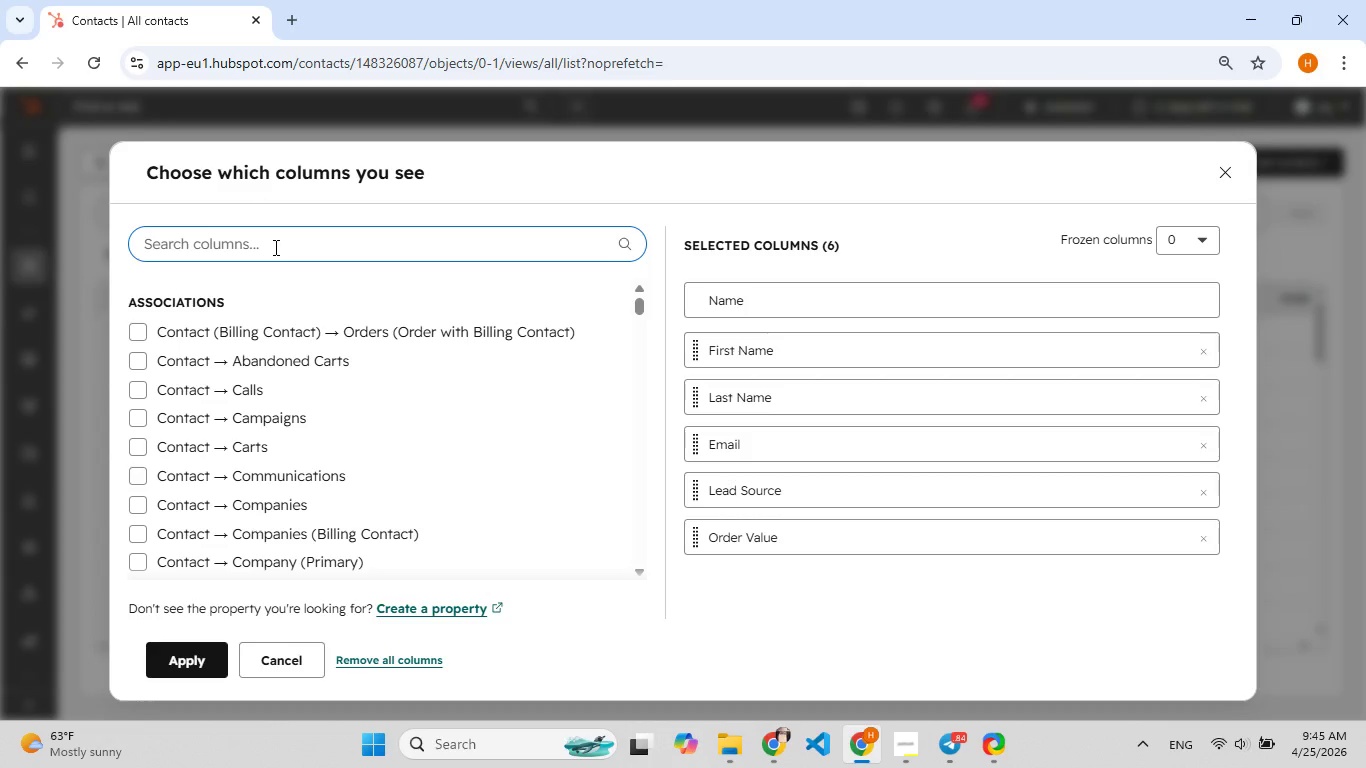 
type(ph[F7]one)
 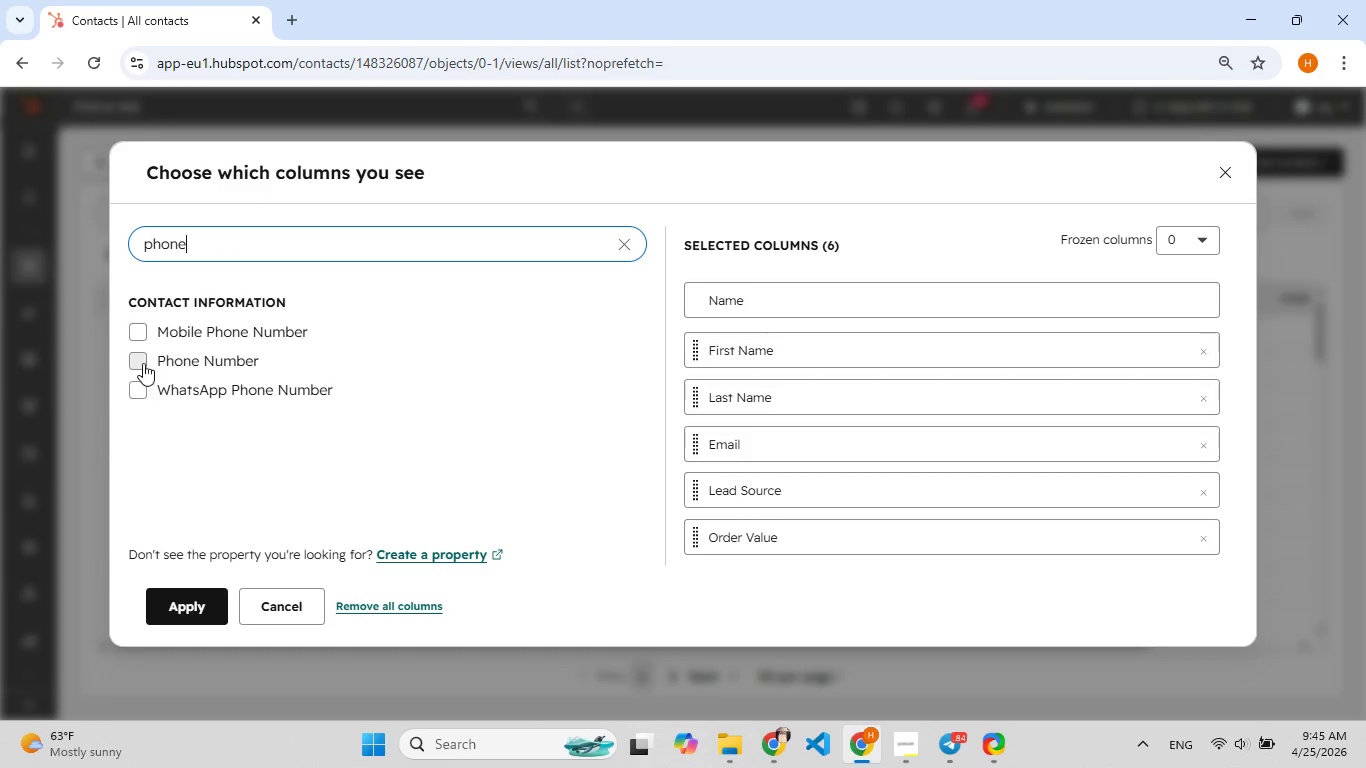 
left_click([136, 361])
 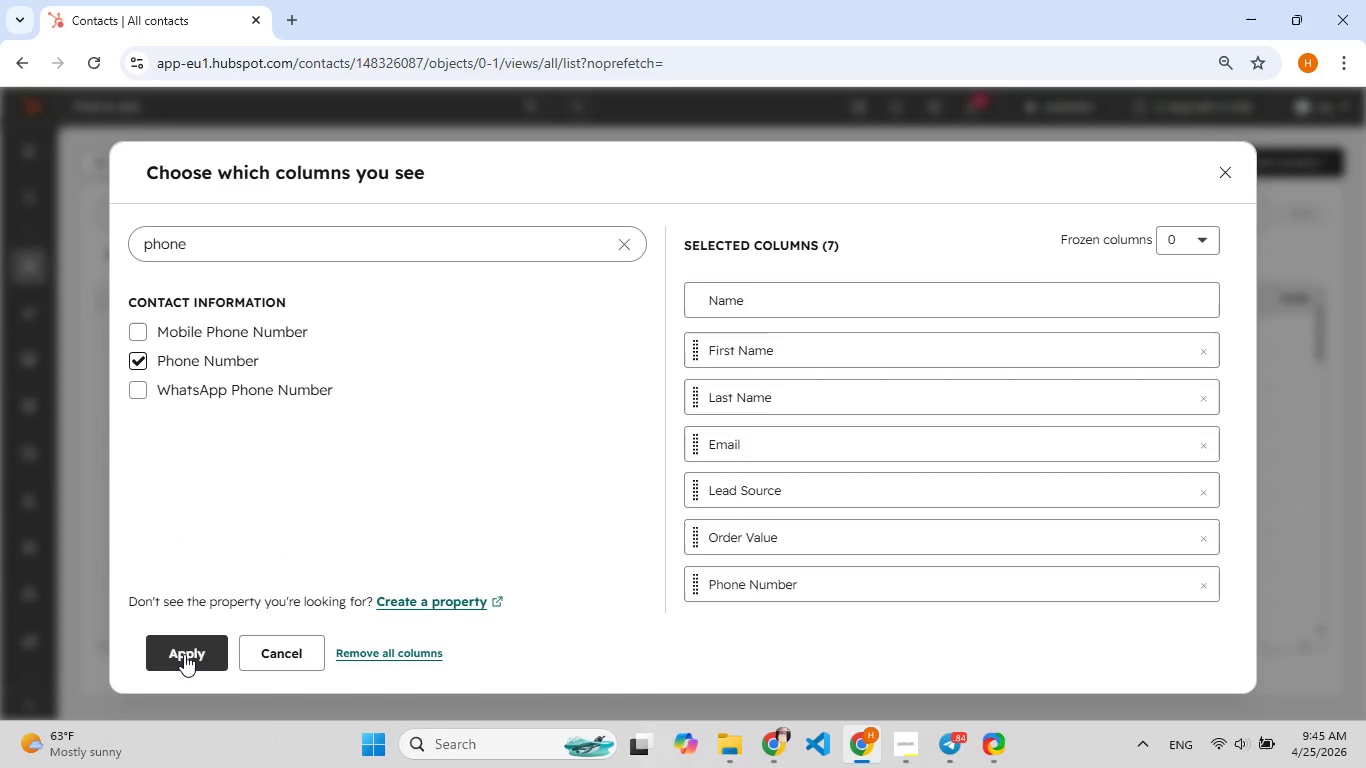 
left_click([184, 654])
 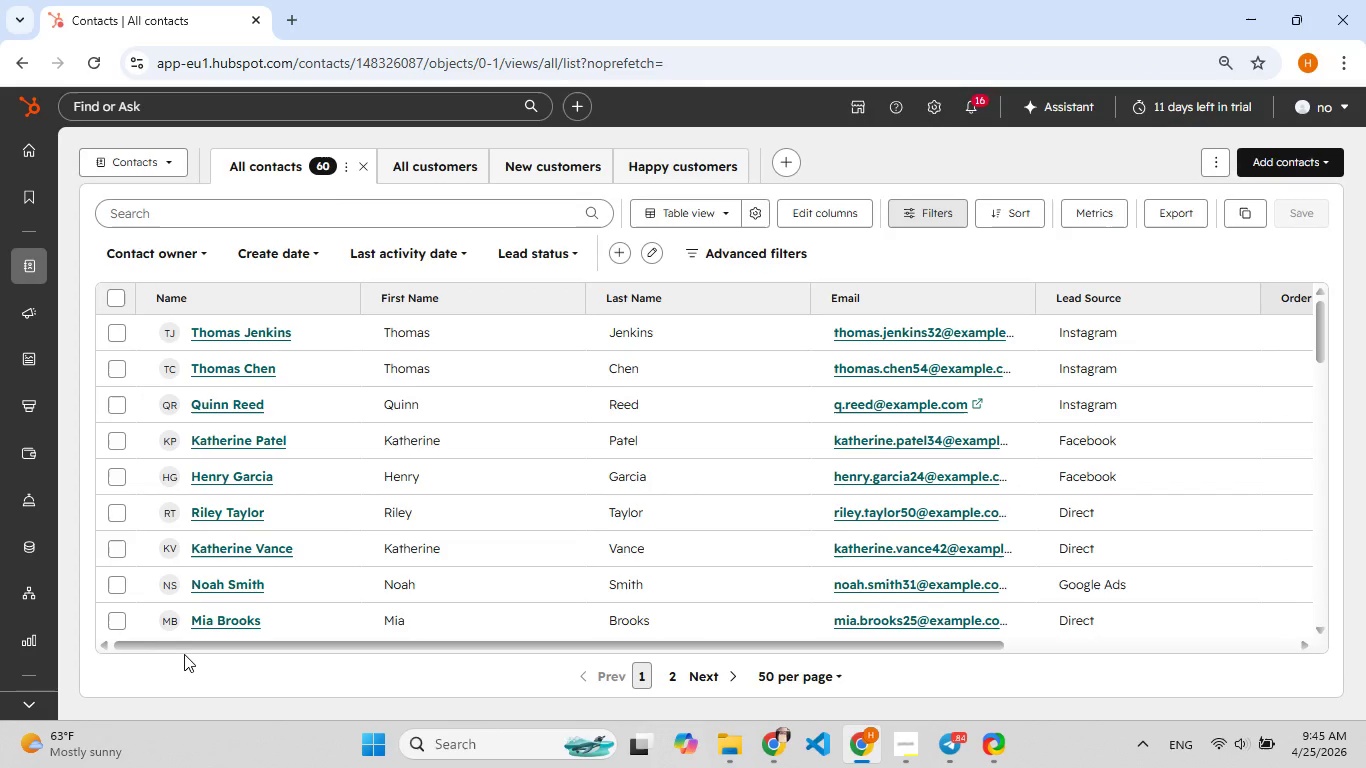 
wait(10.09)
 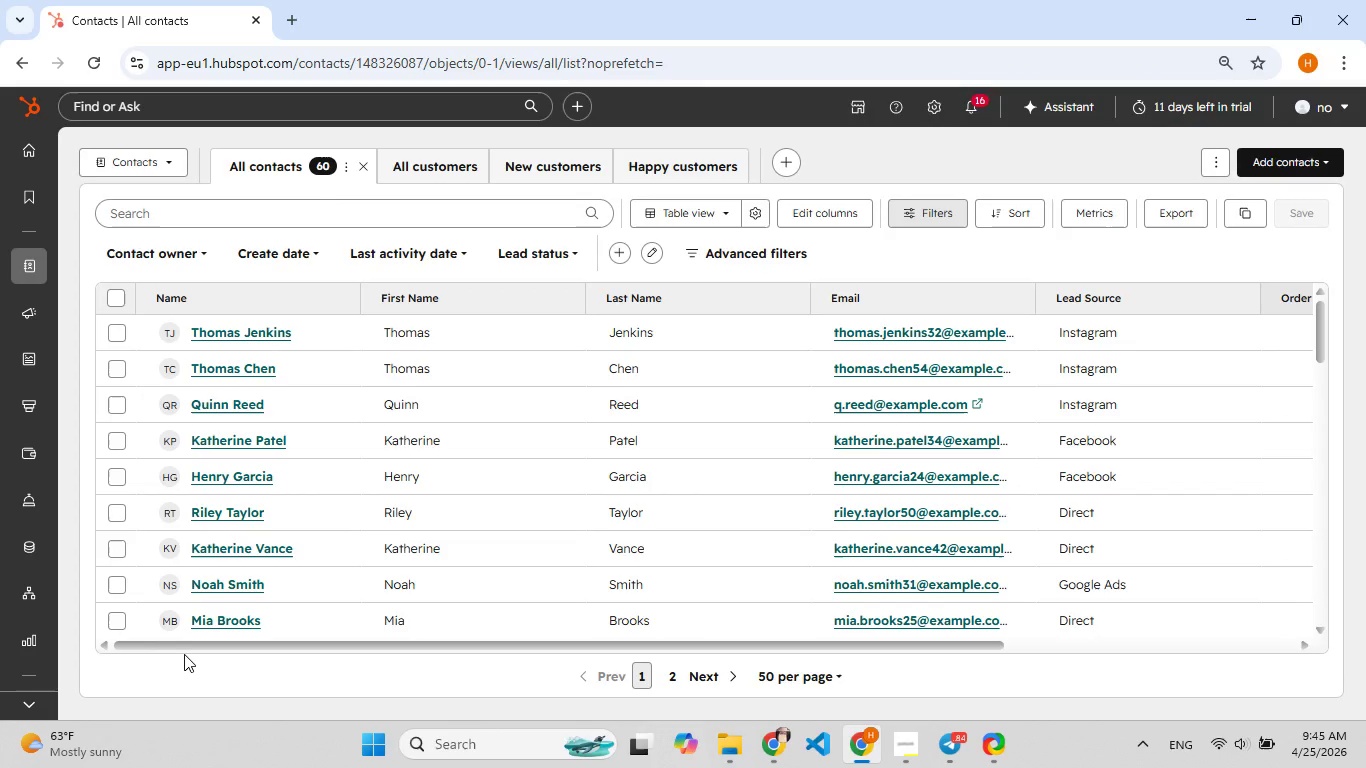 
left_click([1182, 213])
 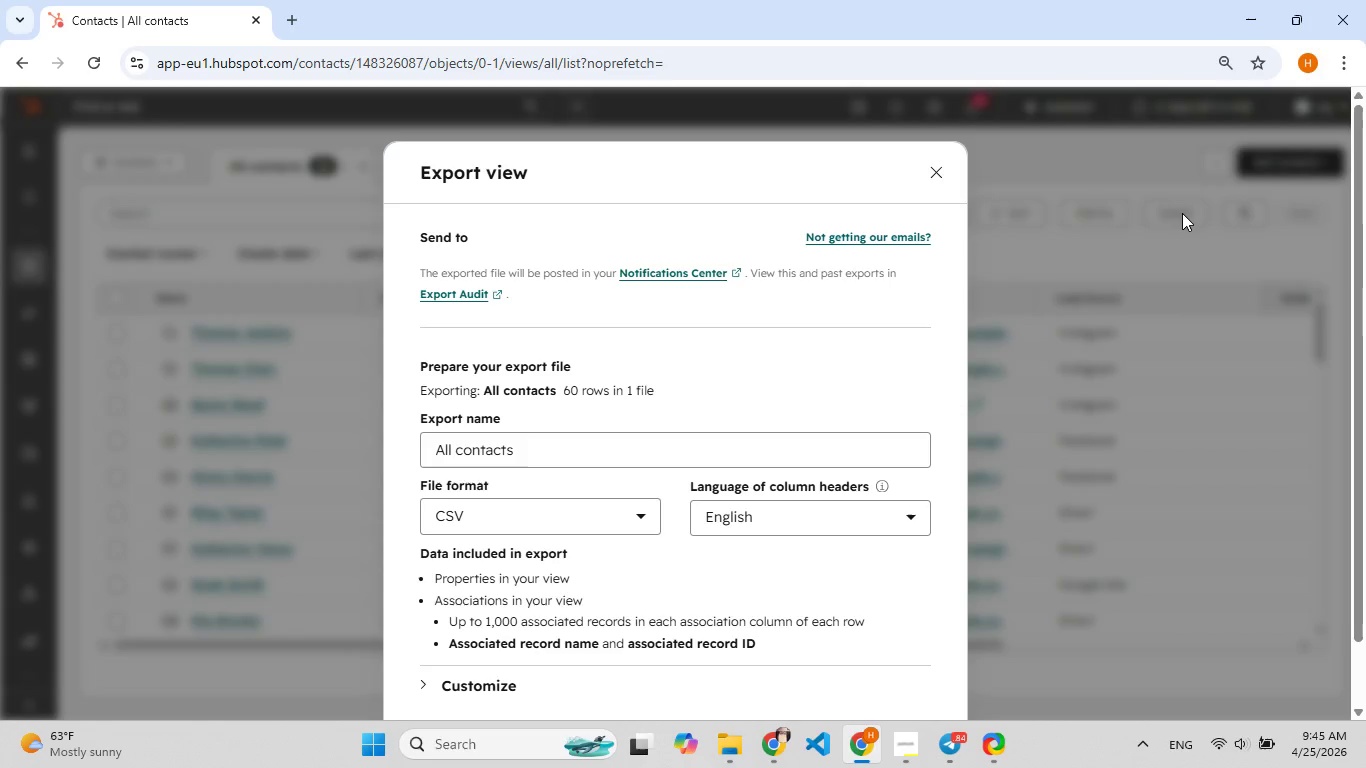 
wait(12.59)
 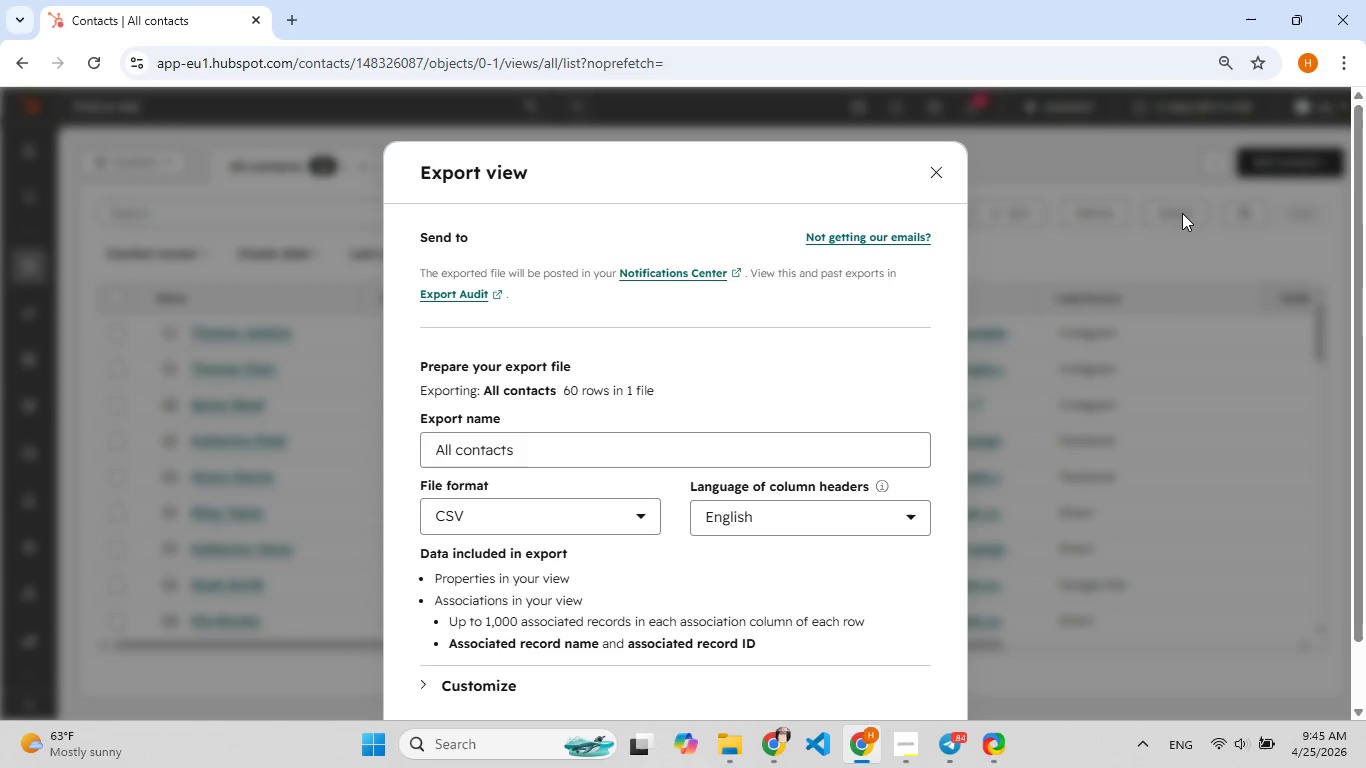 
mouse_move([617, 445])
 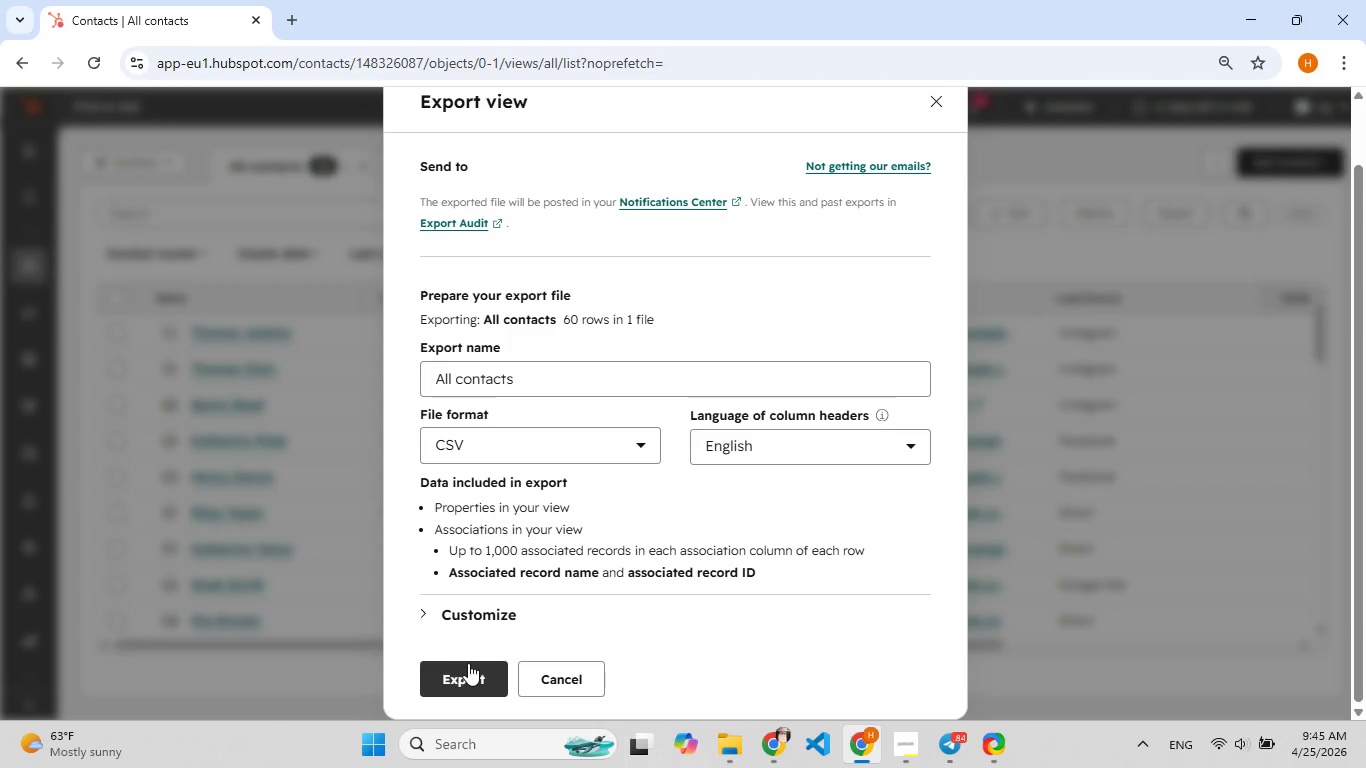 
left_click([468, 663])
 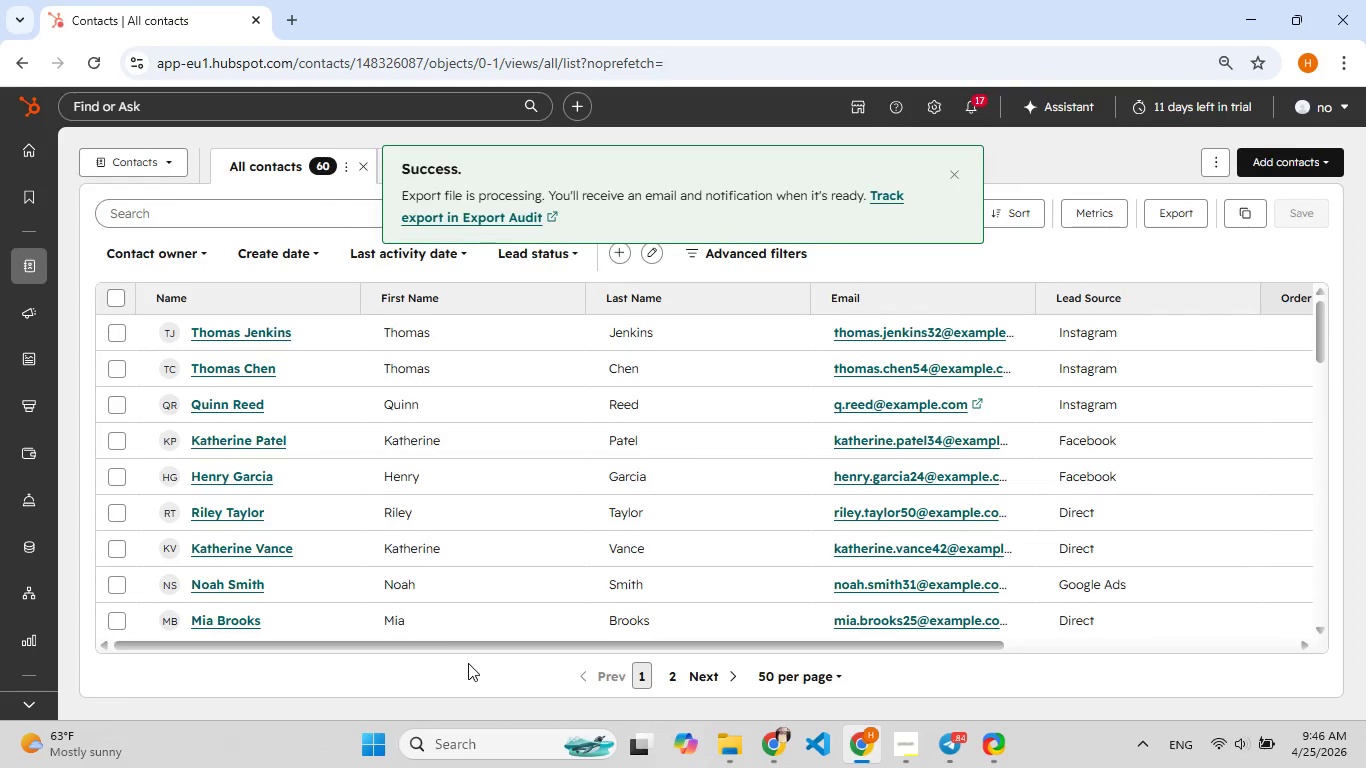 
wait(8.75)
 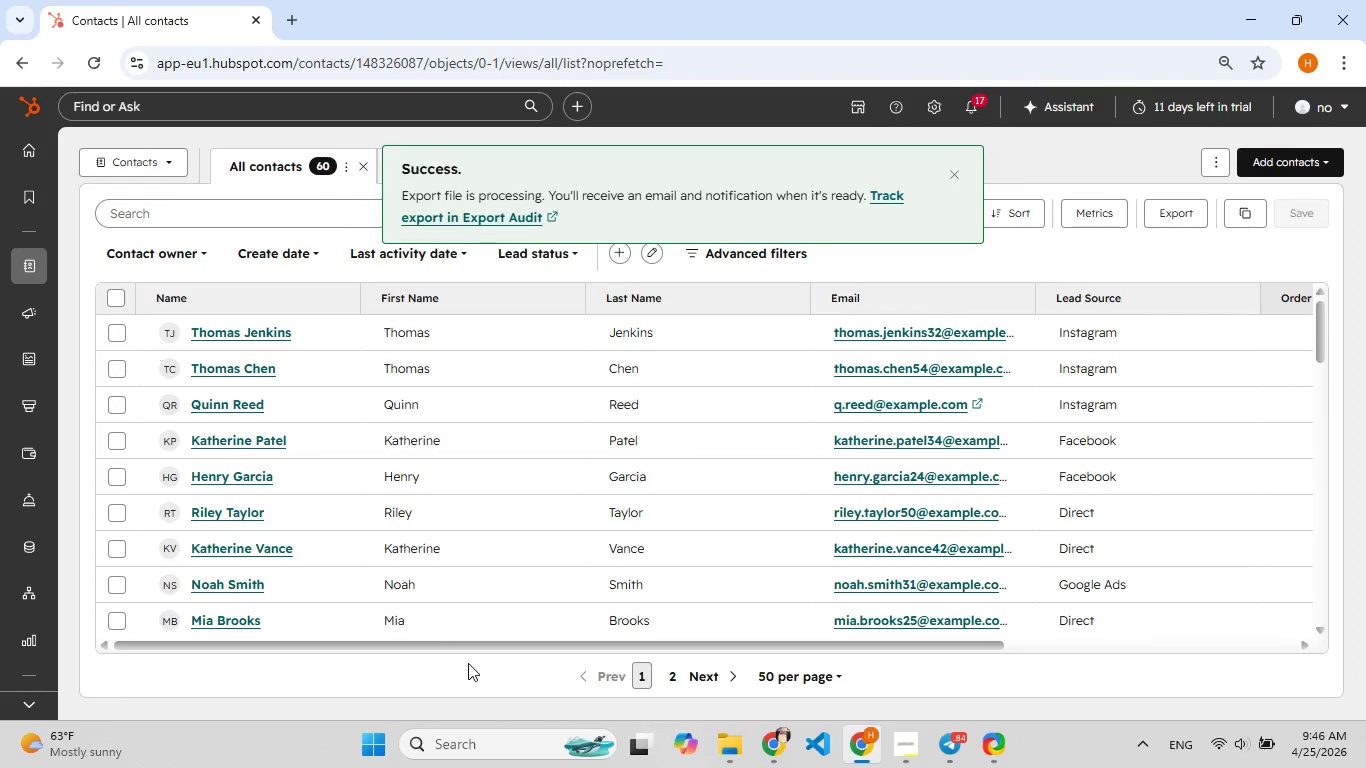 
left_click([499, 220])
 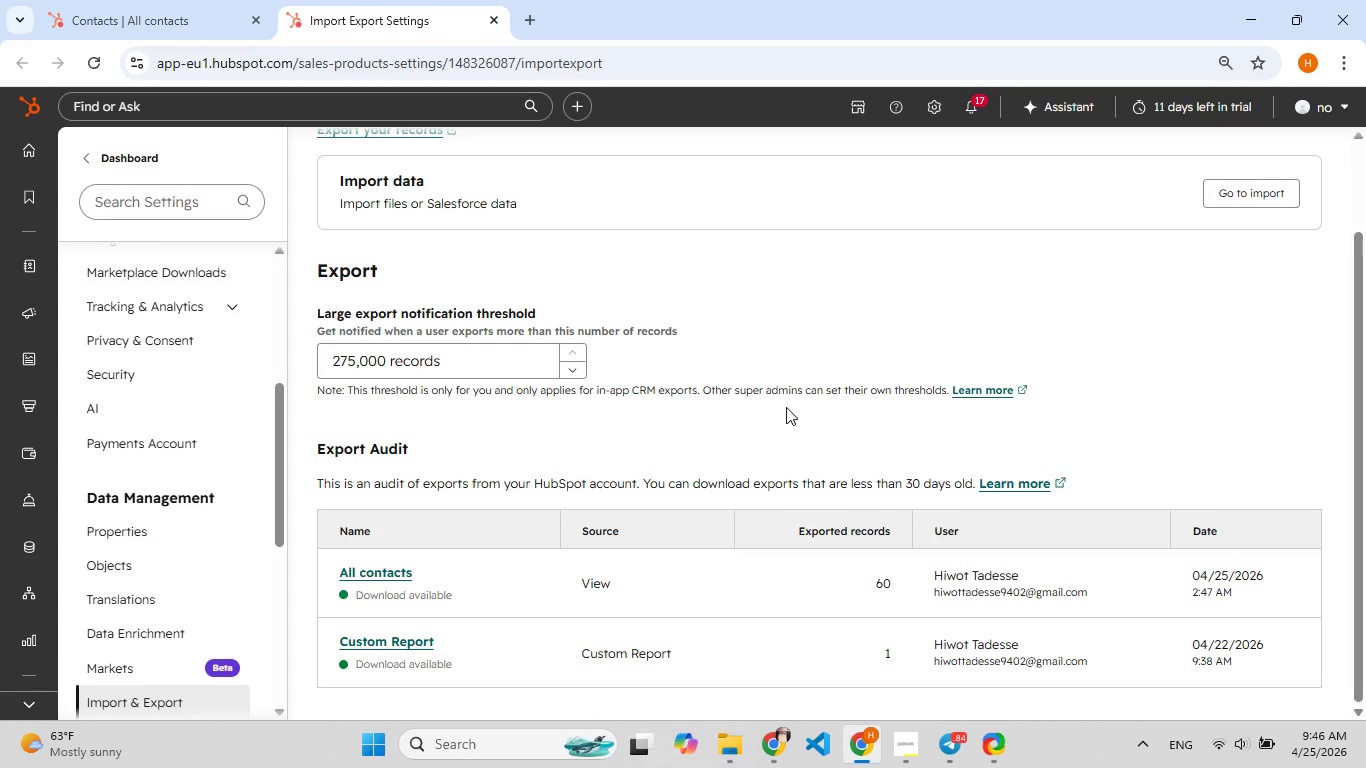 
wait(18.42)
 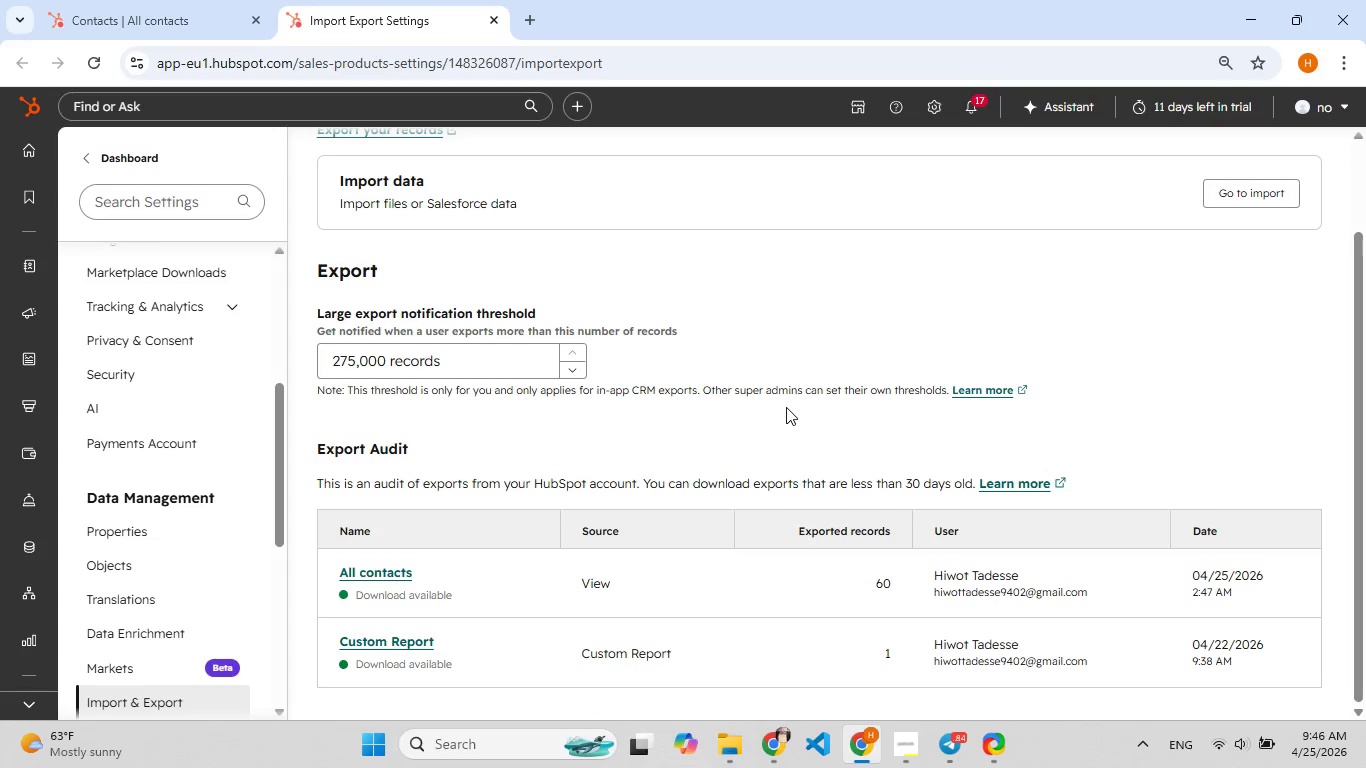 
left_click([373, 633])
 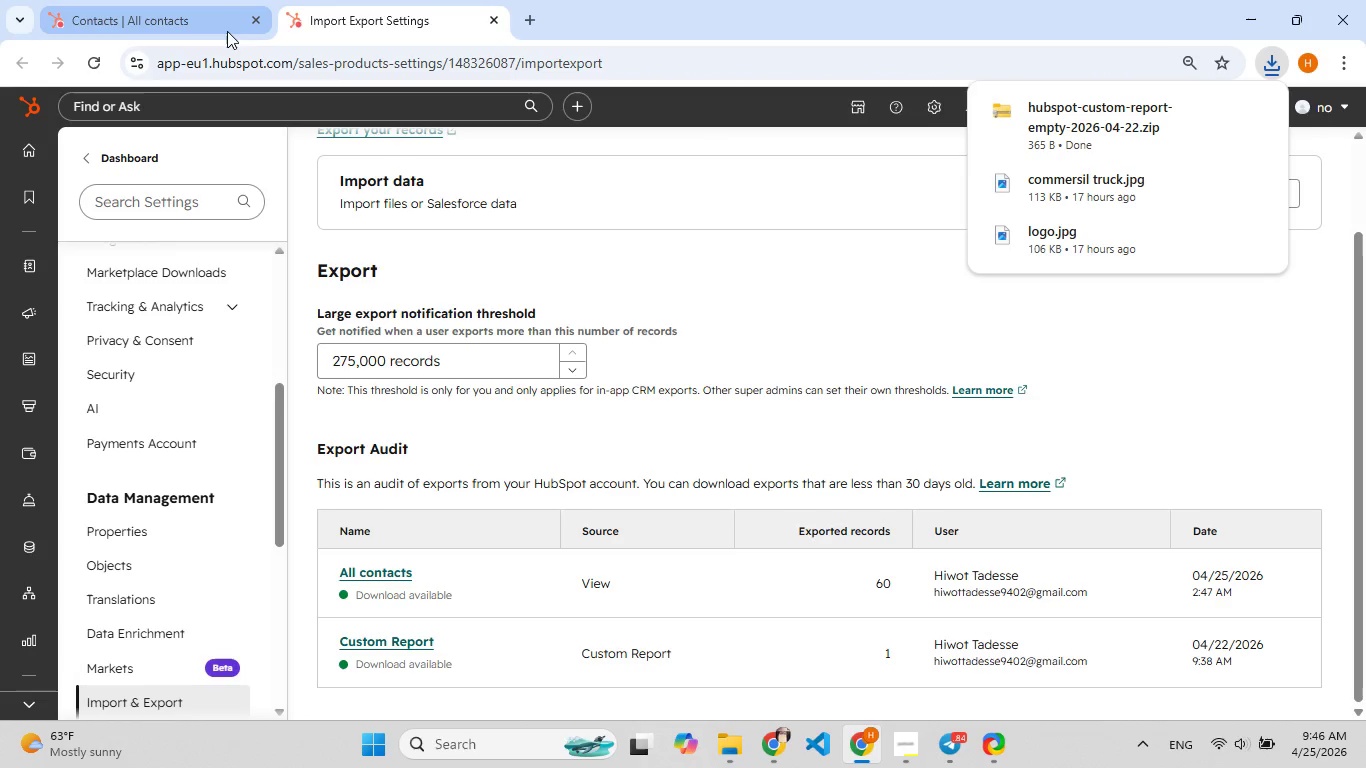 
wait(11.02)
 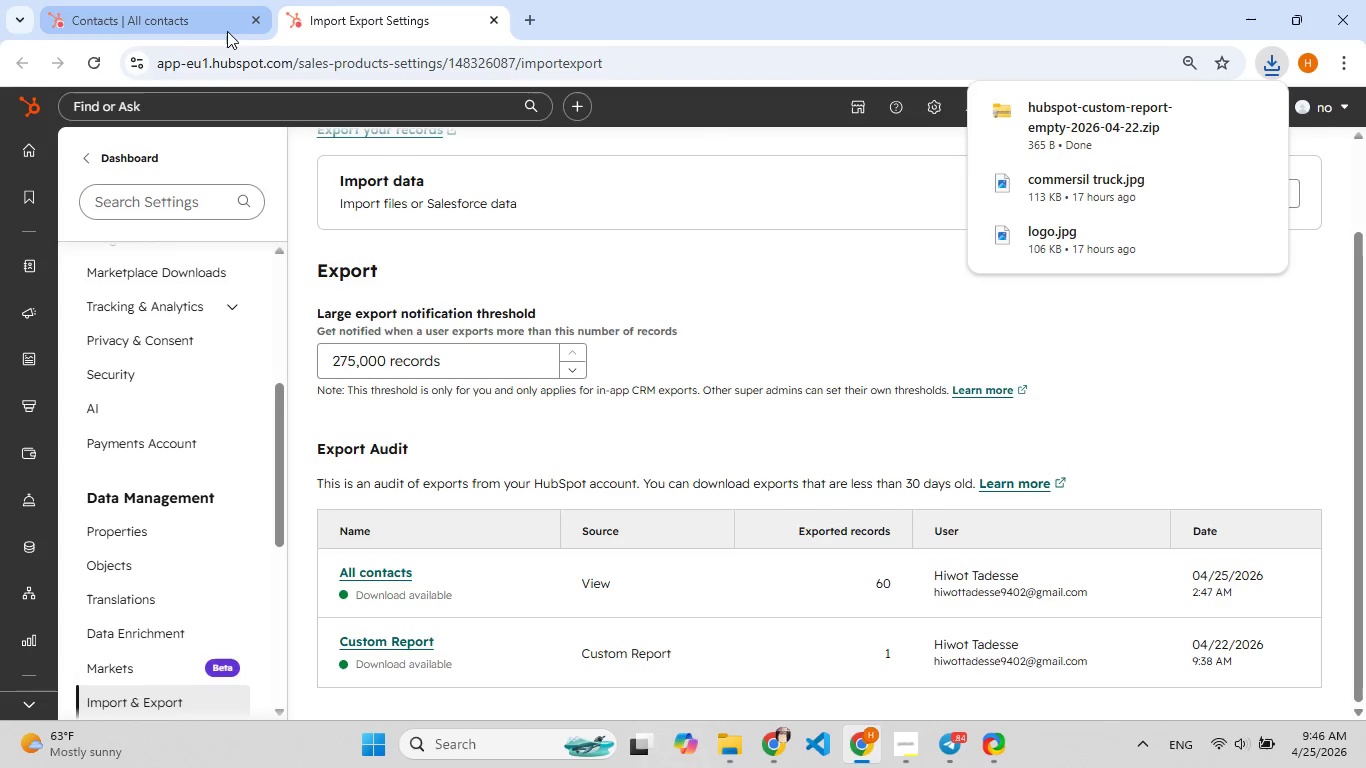 
left_click([397, 572])
 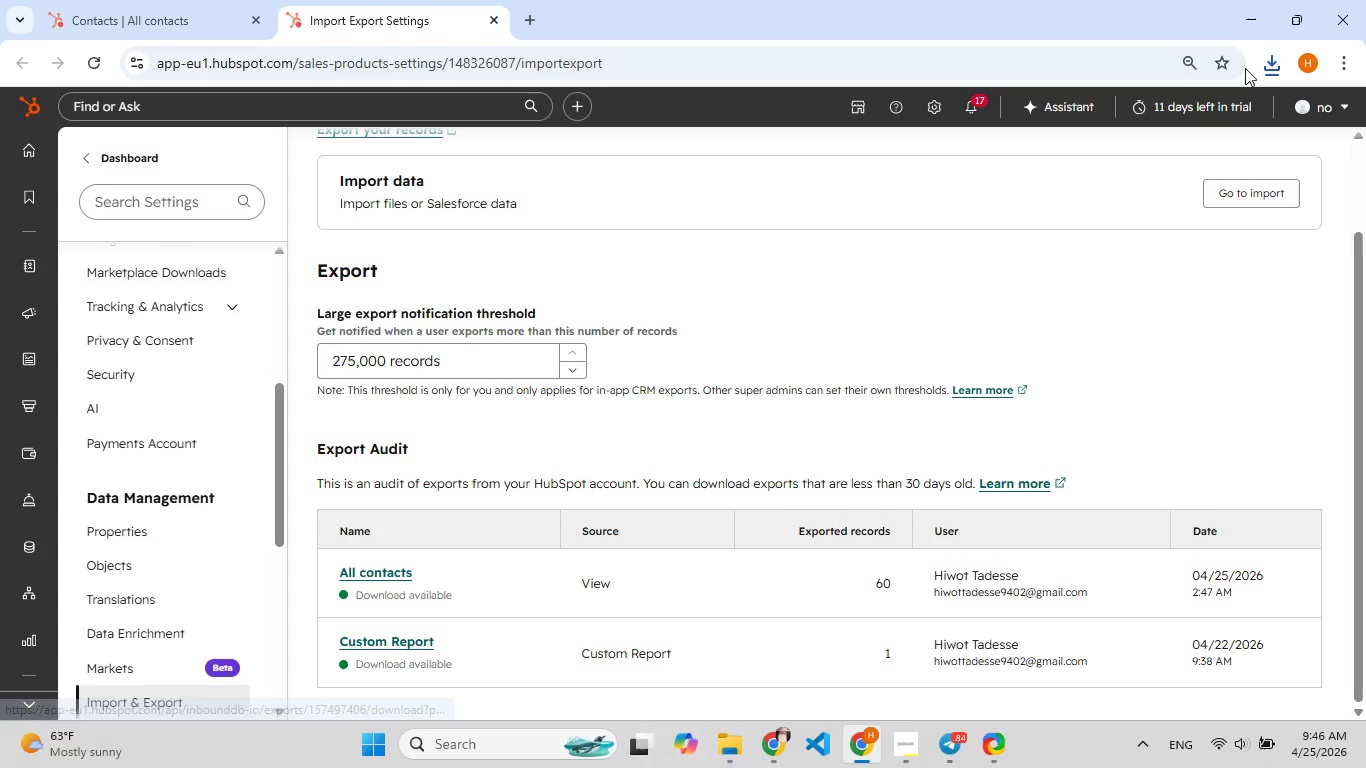 
left_click([1274, 64])
 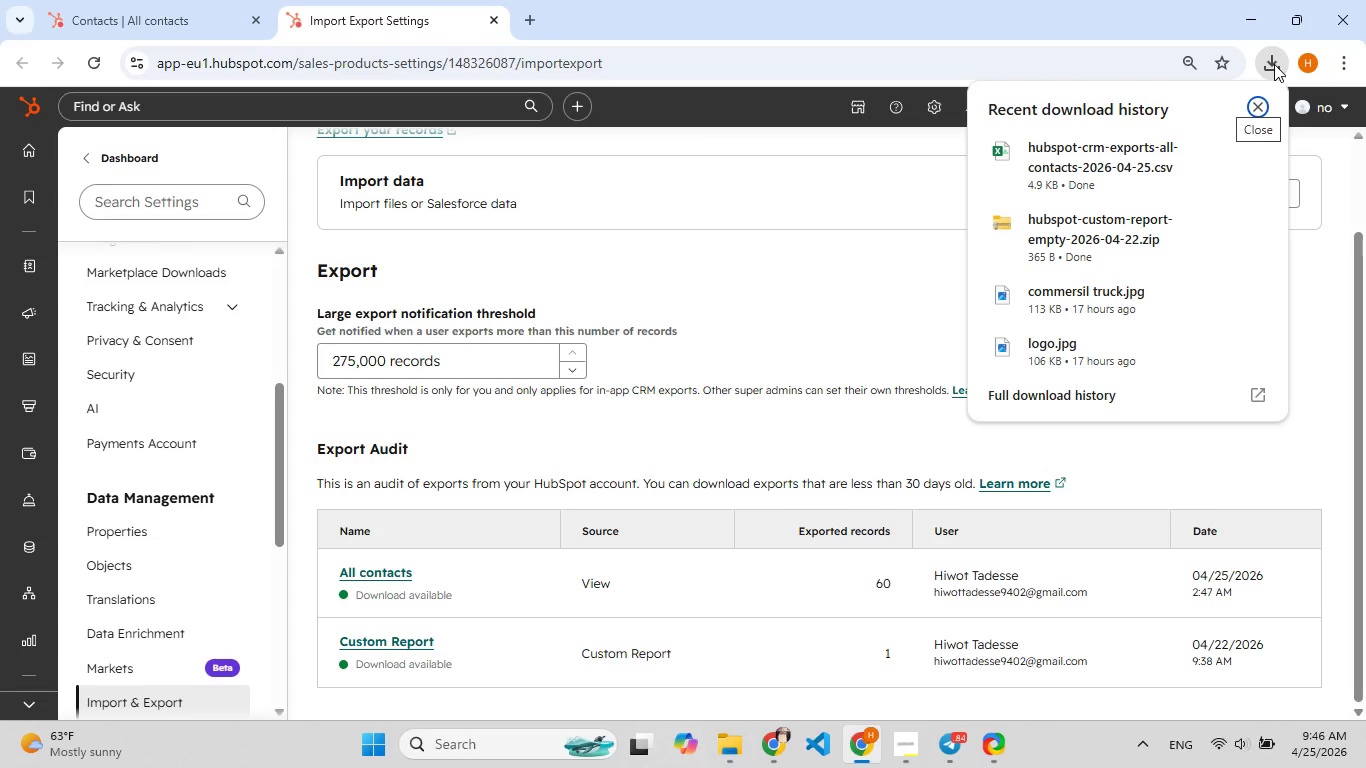 
wait(7.36)
 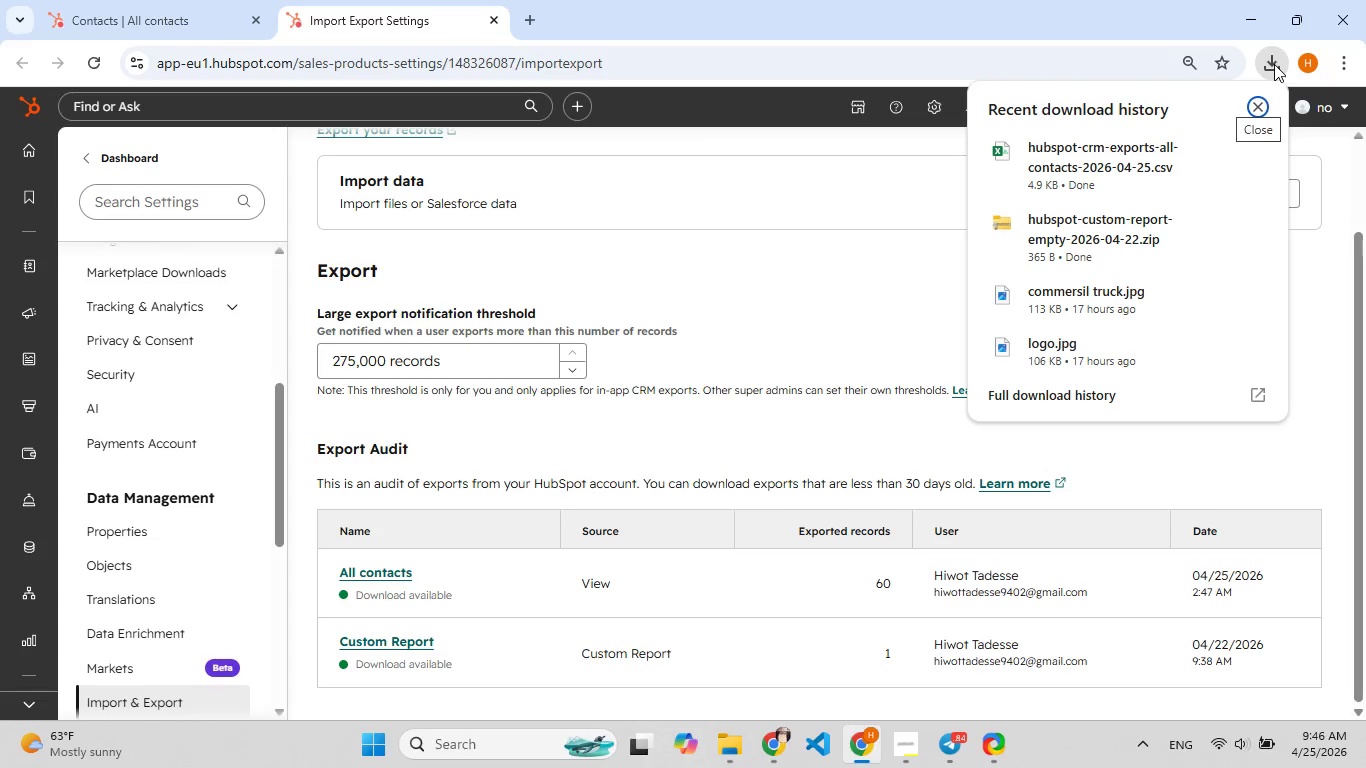 
left_click([1046, 164])
 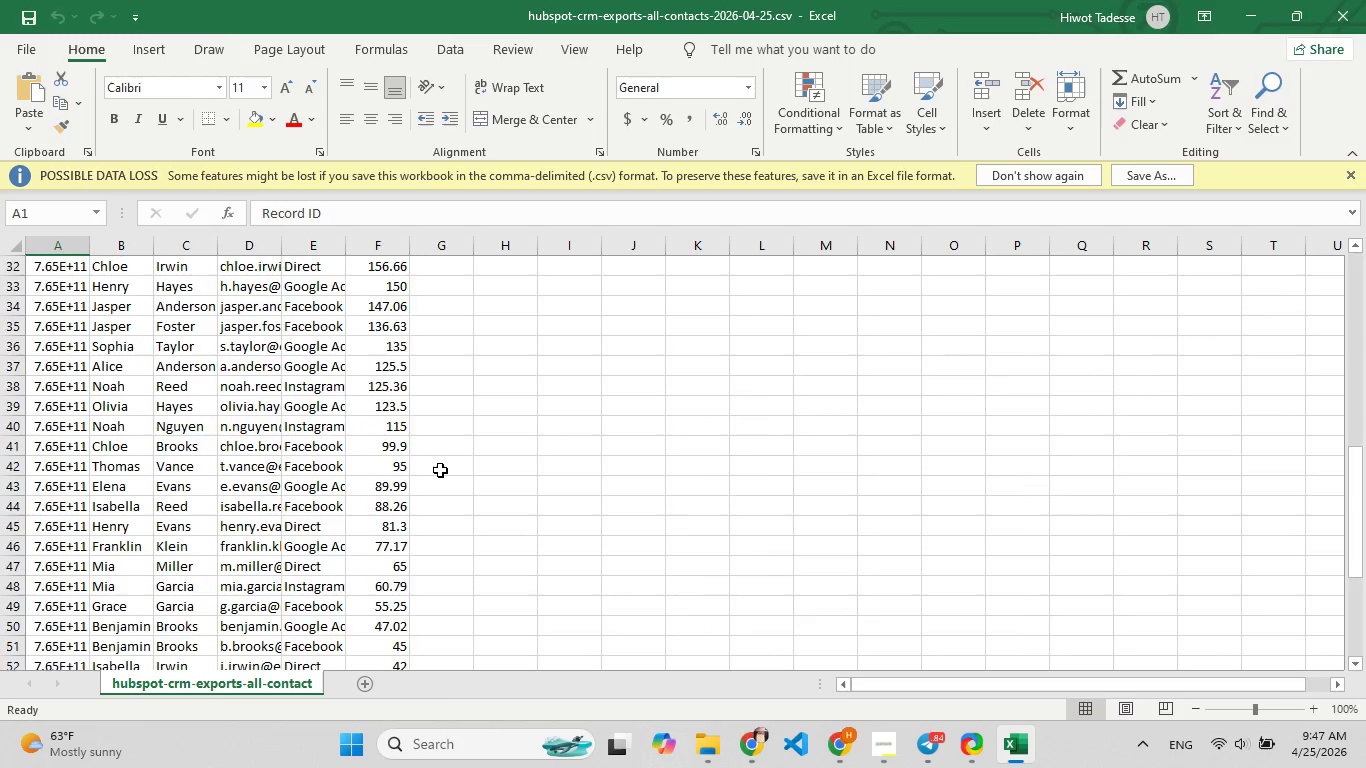 
wait(17.88)
 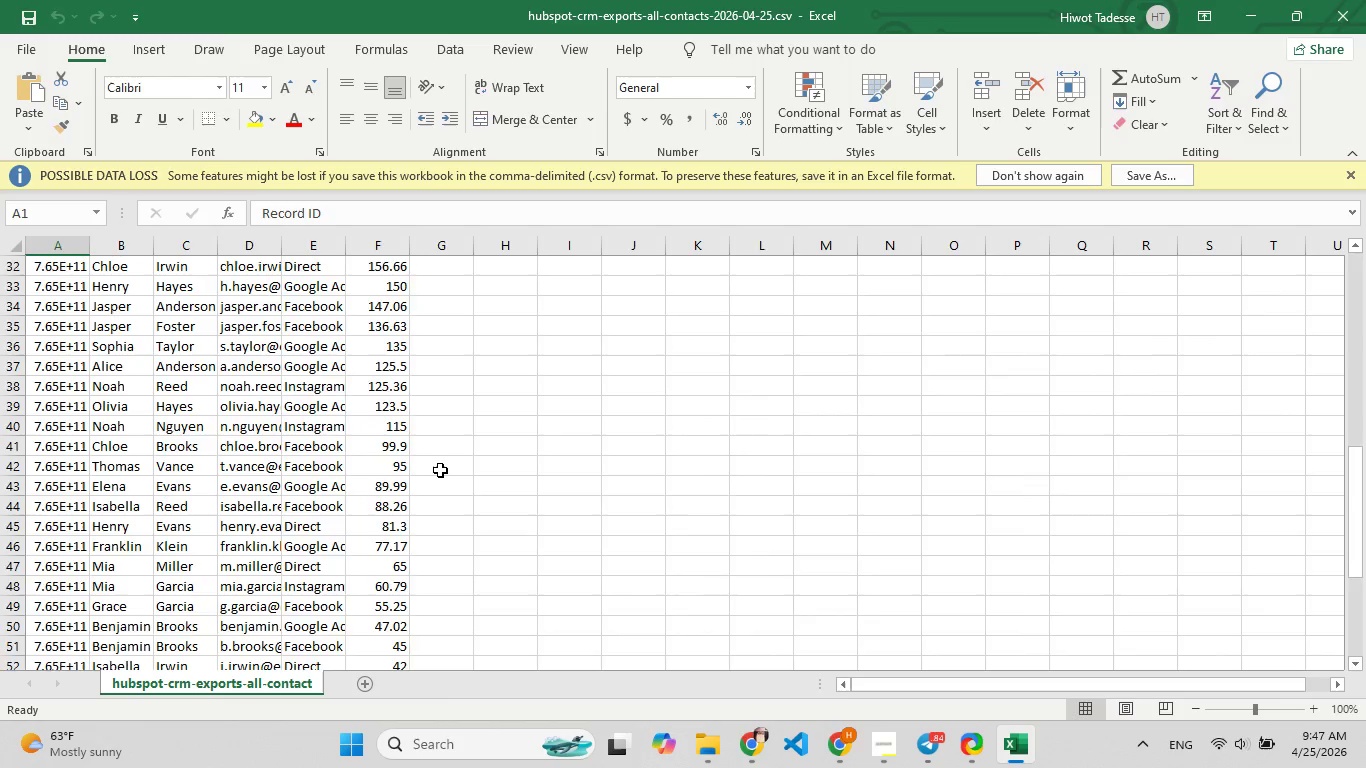 
left_click_drag(start_coordinate=[90, 237], to_coordinate=[206, 223])
 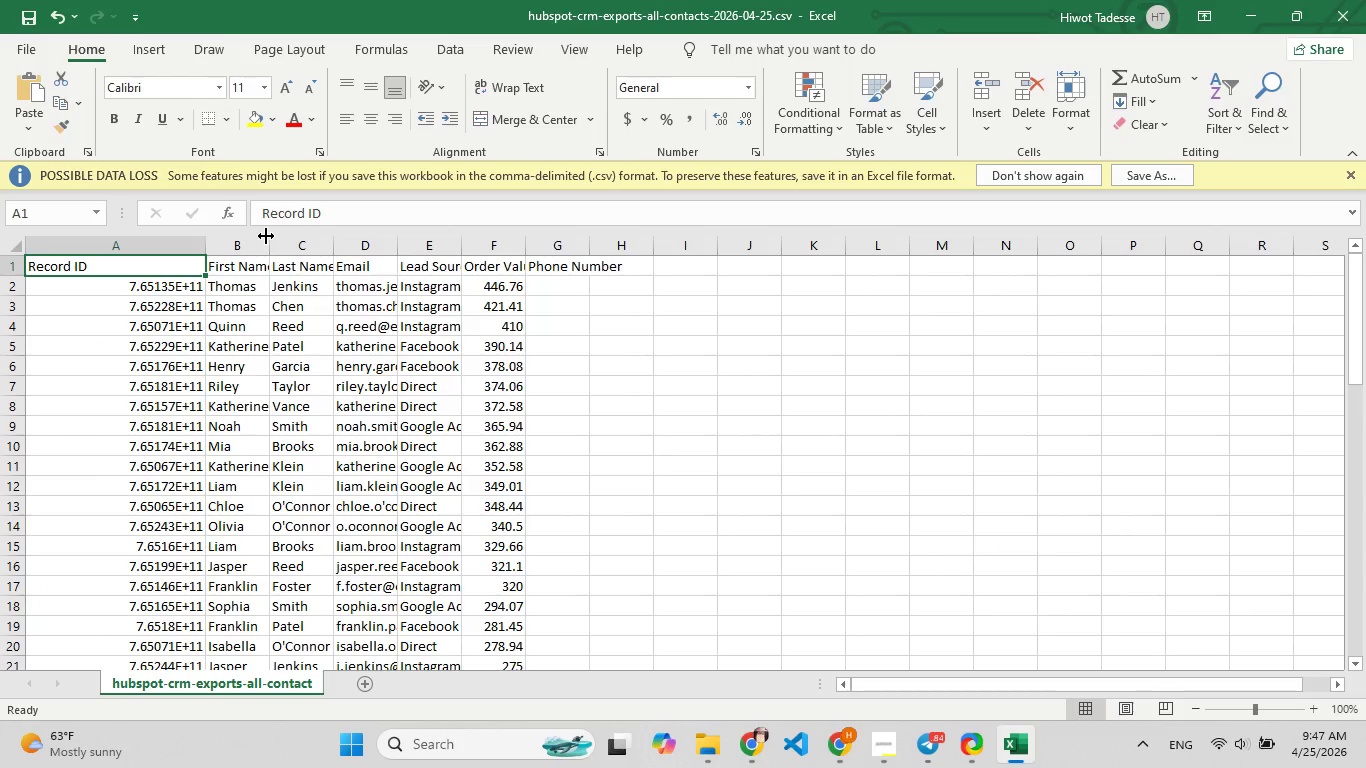 
left_click_drag(start_coordinate=[267, 236], to_coordinate=[379, 231])
 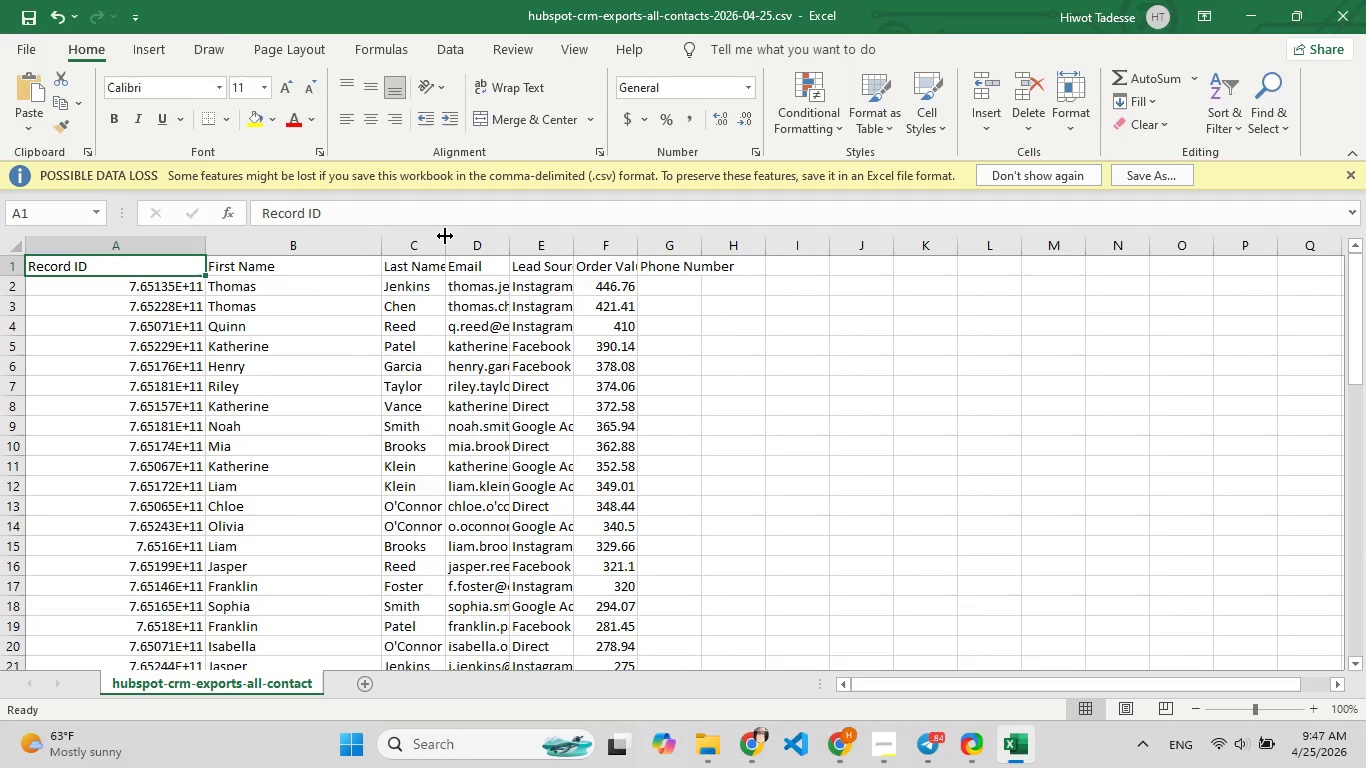 
left_click_drag(start_coordinate=[442, 236], to_coordinate=[542, 245])
 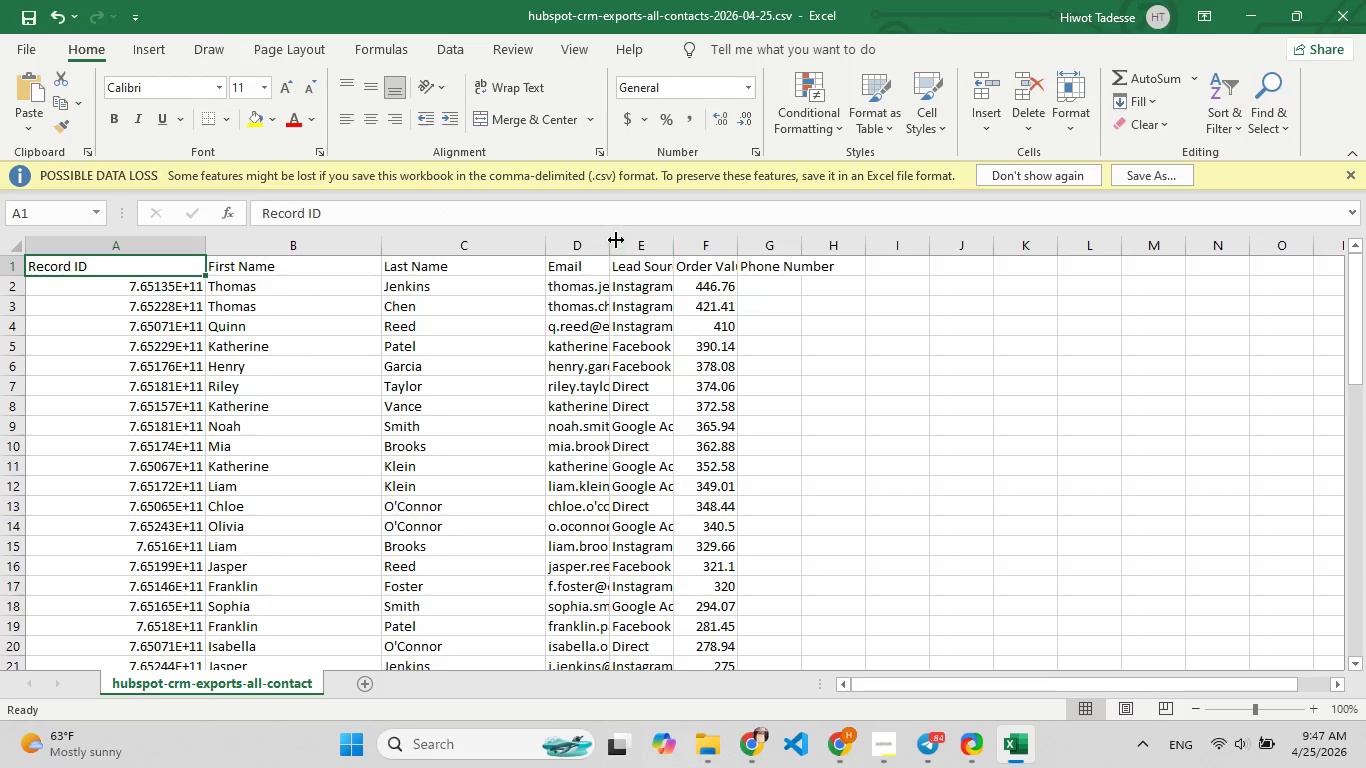 
left_click_drag(start_coordinate=[612, 240], to_coordinate=[683, 235])
 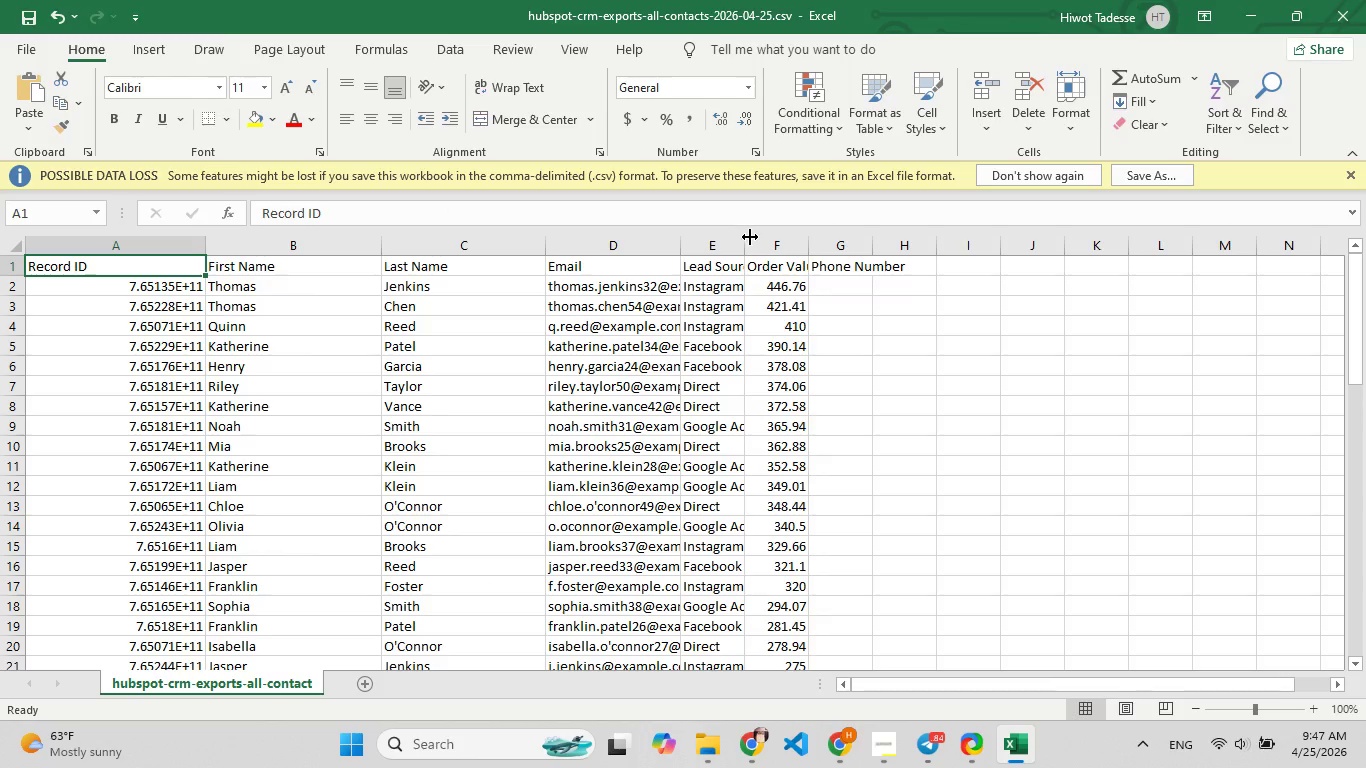 
left_click_drag(start_coordinate=[746, 240], to_coordinate=[824, 233])
 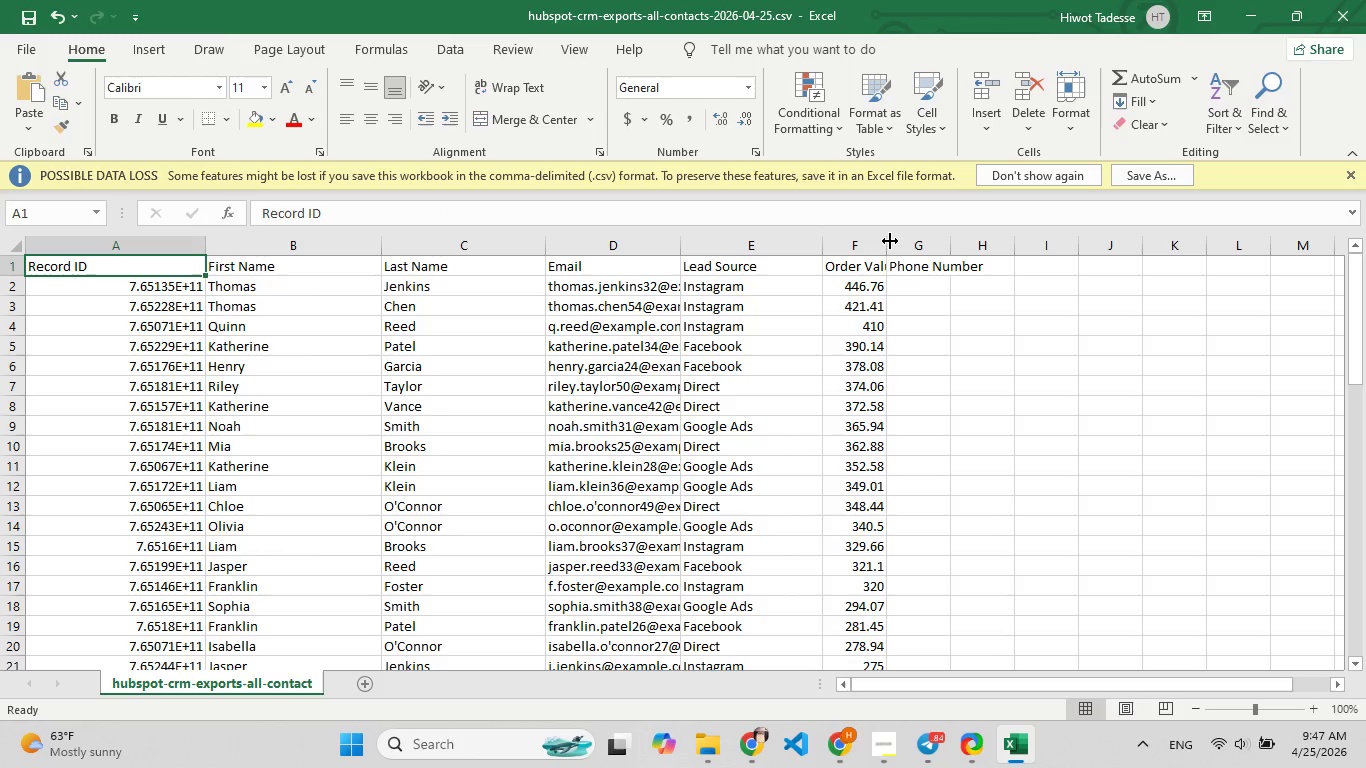 
left_click_drag(start_coordinate=[889, 241], to_coordinate=[962, 239])
 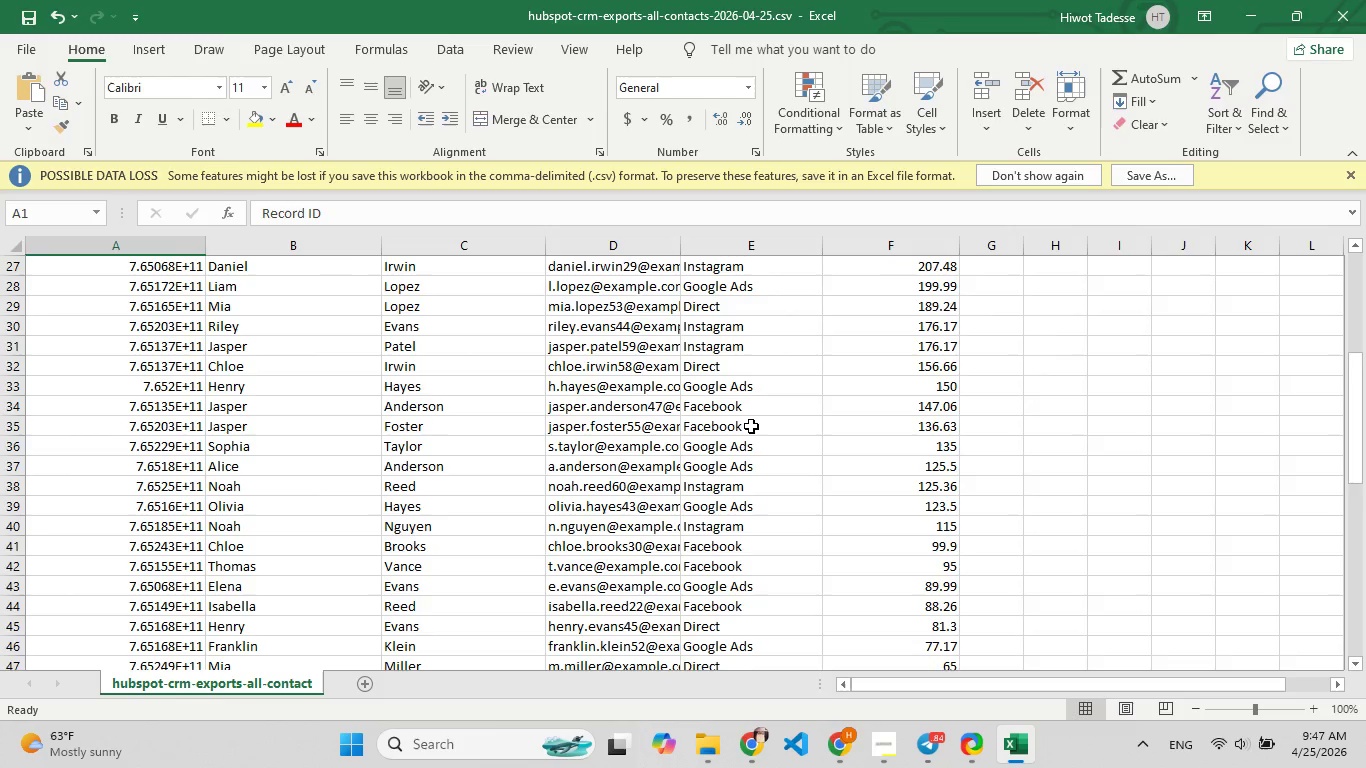 
wait(7.94)
 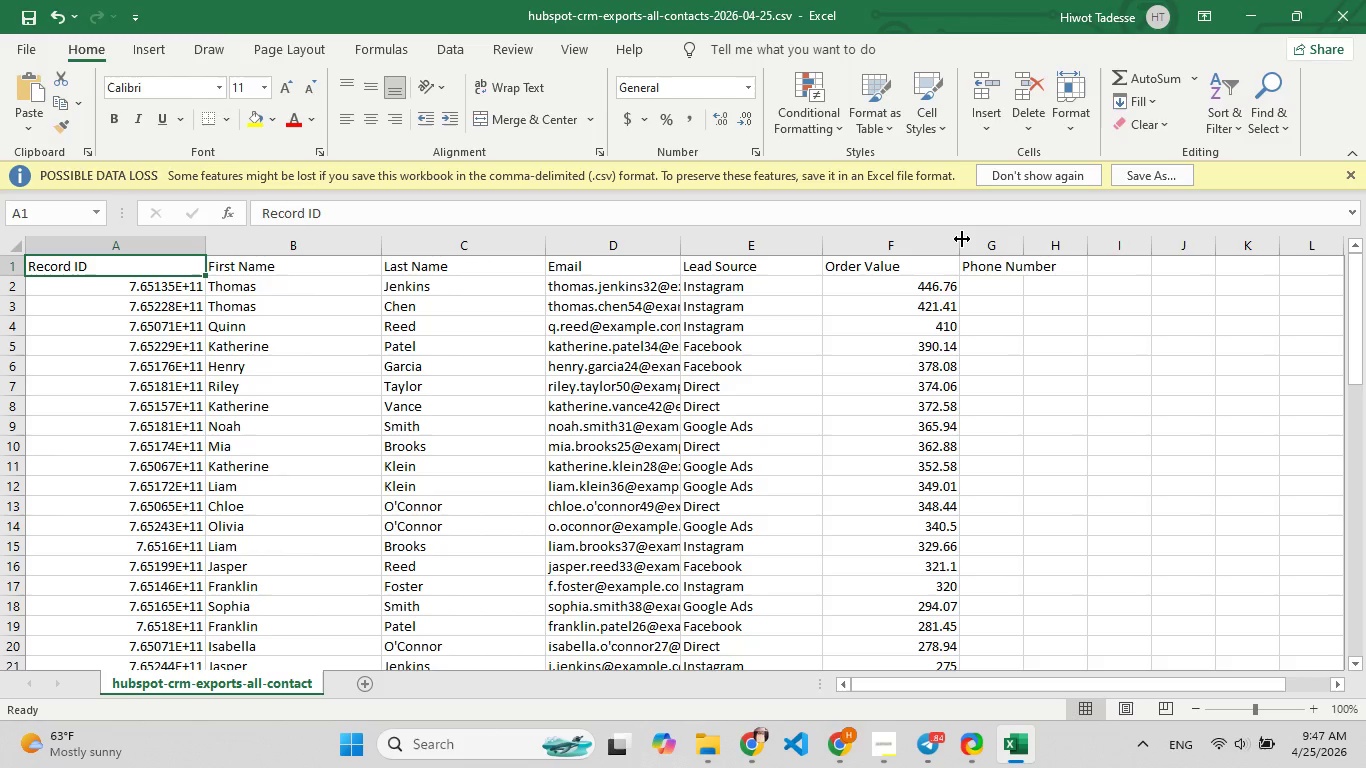 
left_click_drag(start_coordinate=[681, 241], to_coordinate=[798, 226])
 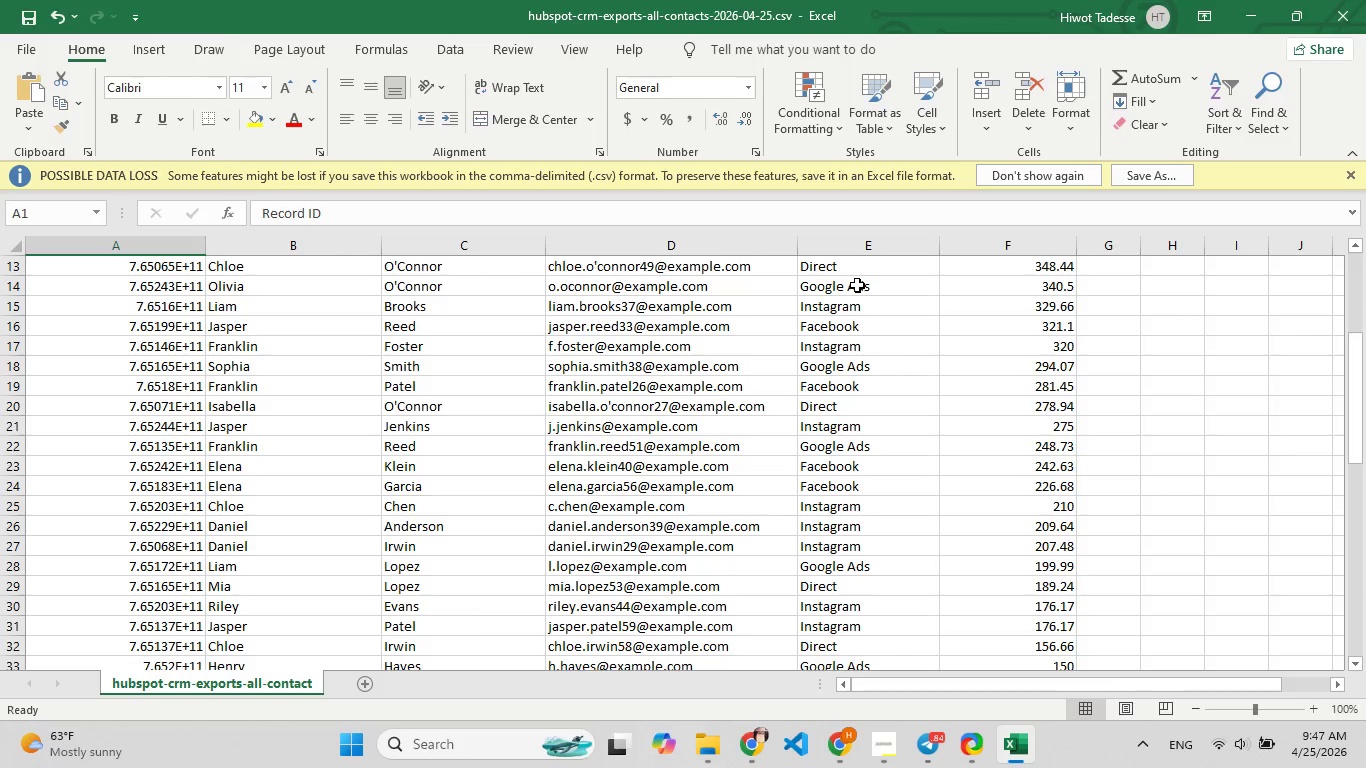 
wait(25.61)
 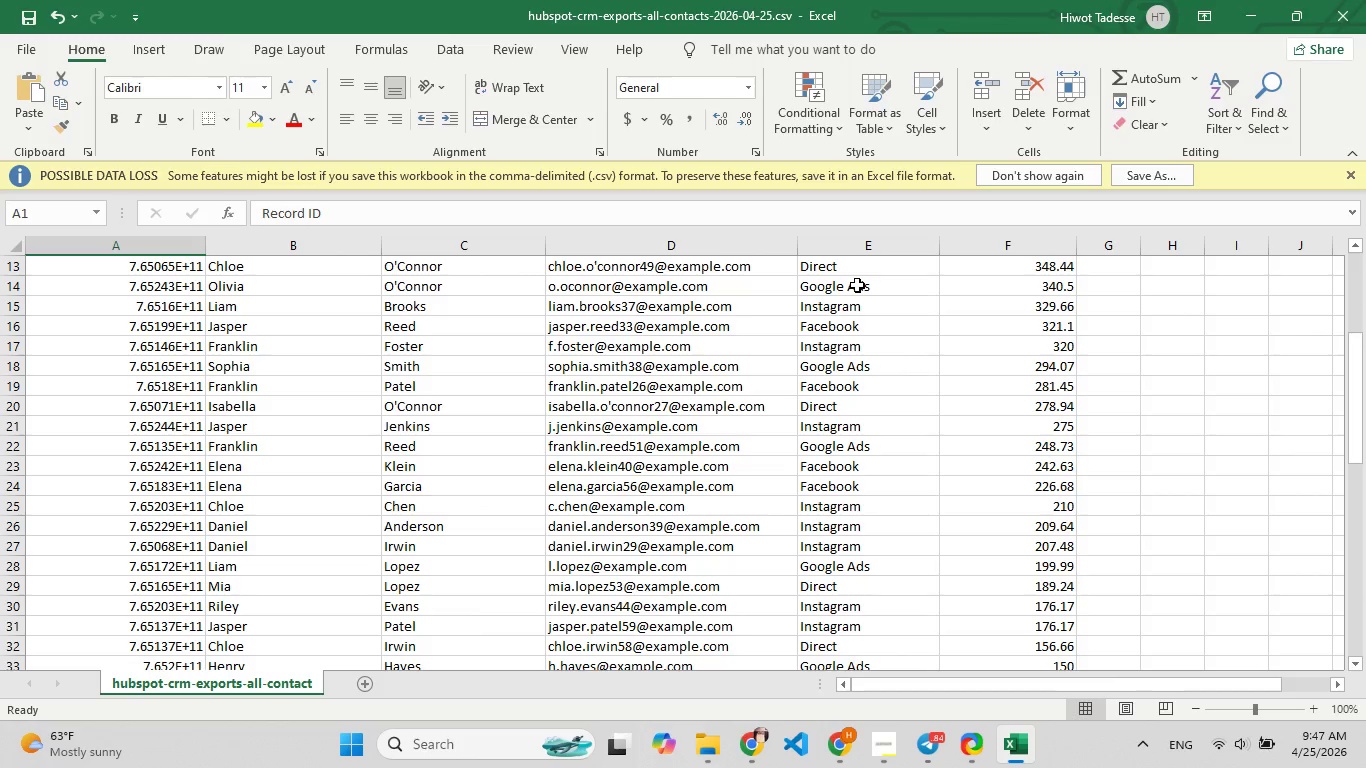 
left_click([929, 272])
 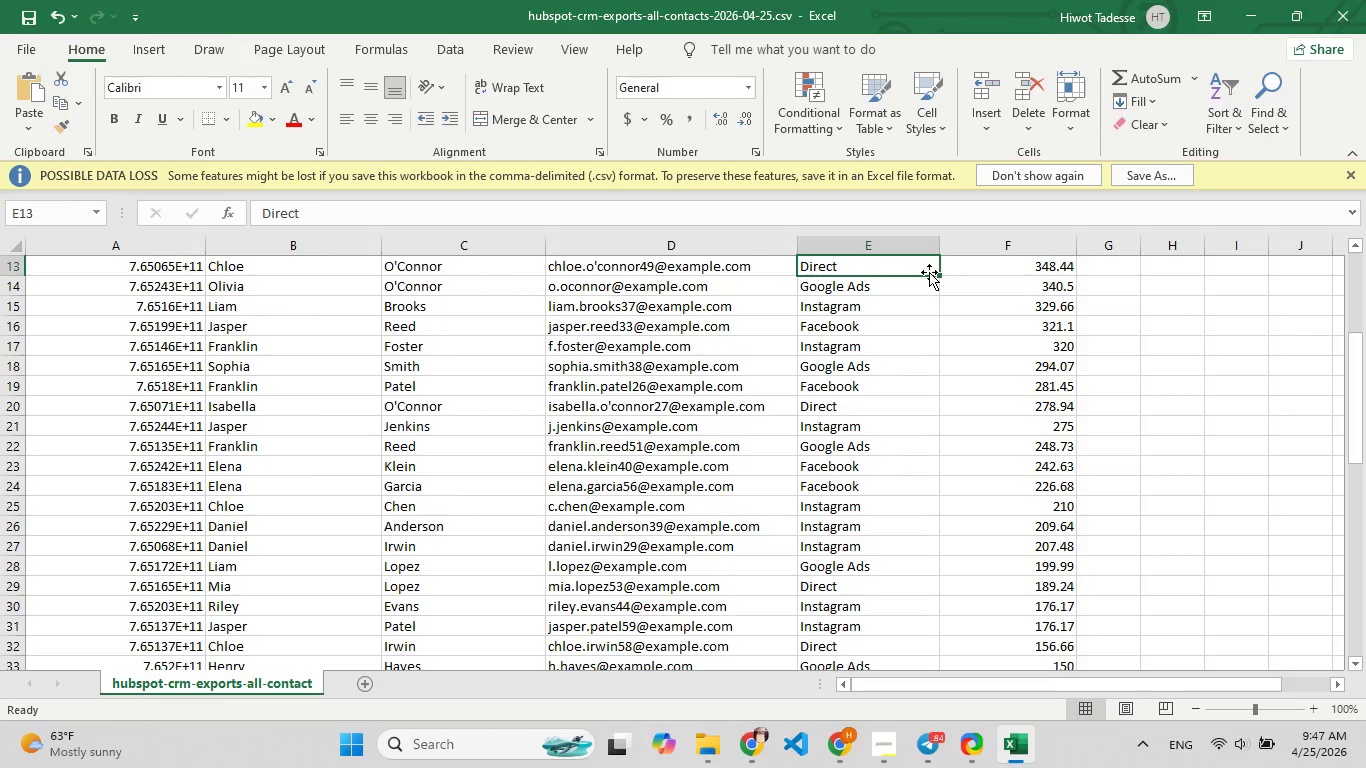 
hold_key(key=F5, duration=0.56)
 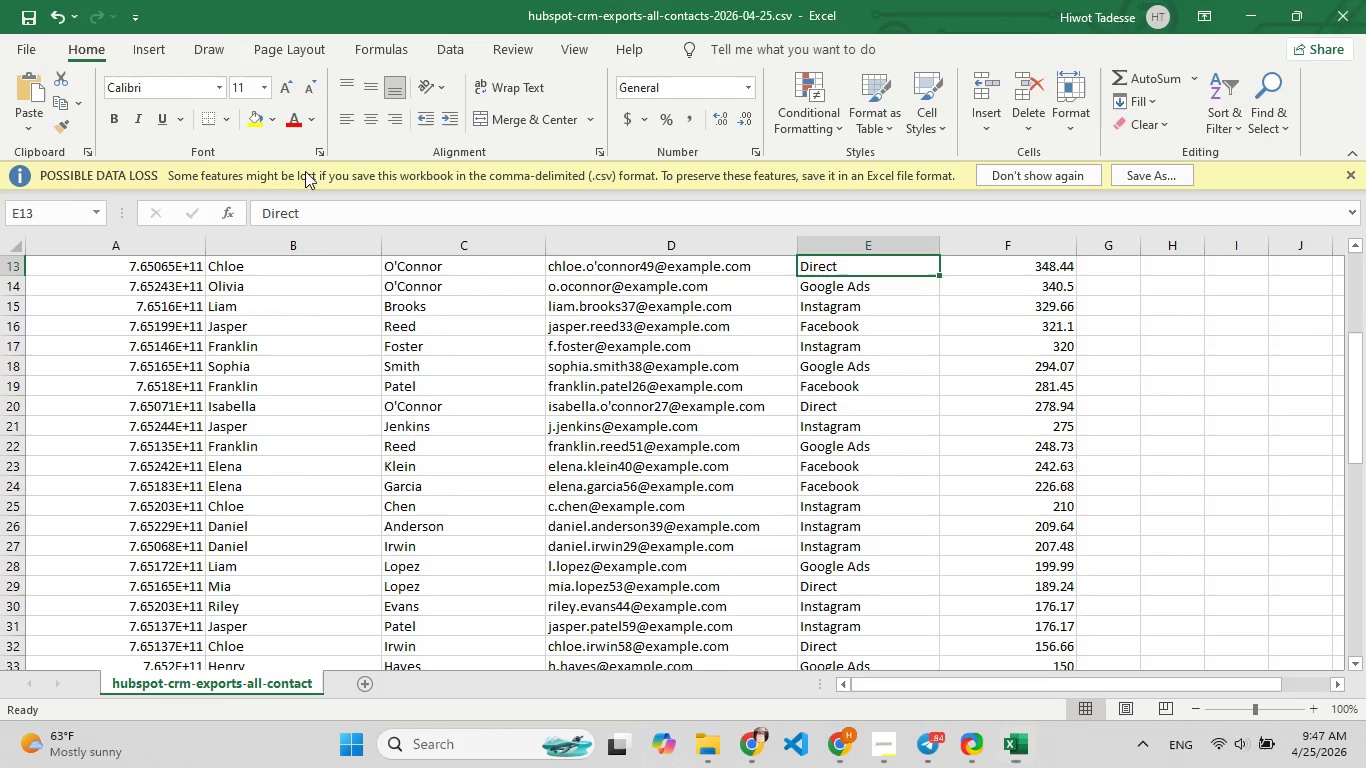 
key(Meta+Shift+S)
 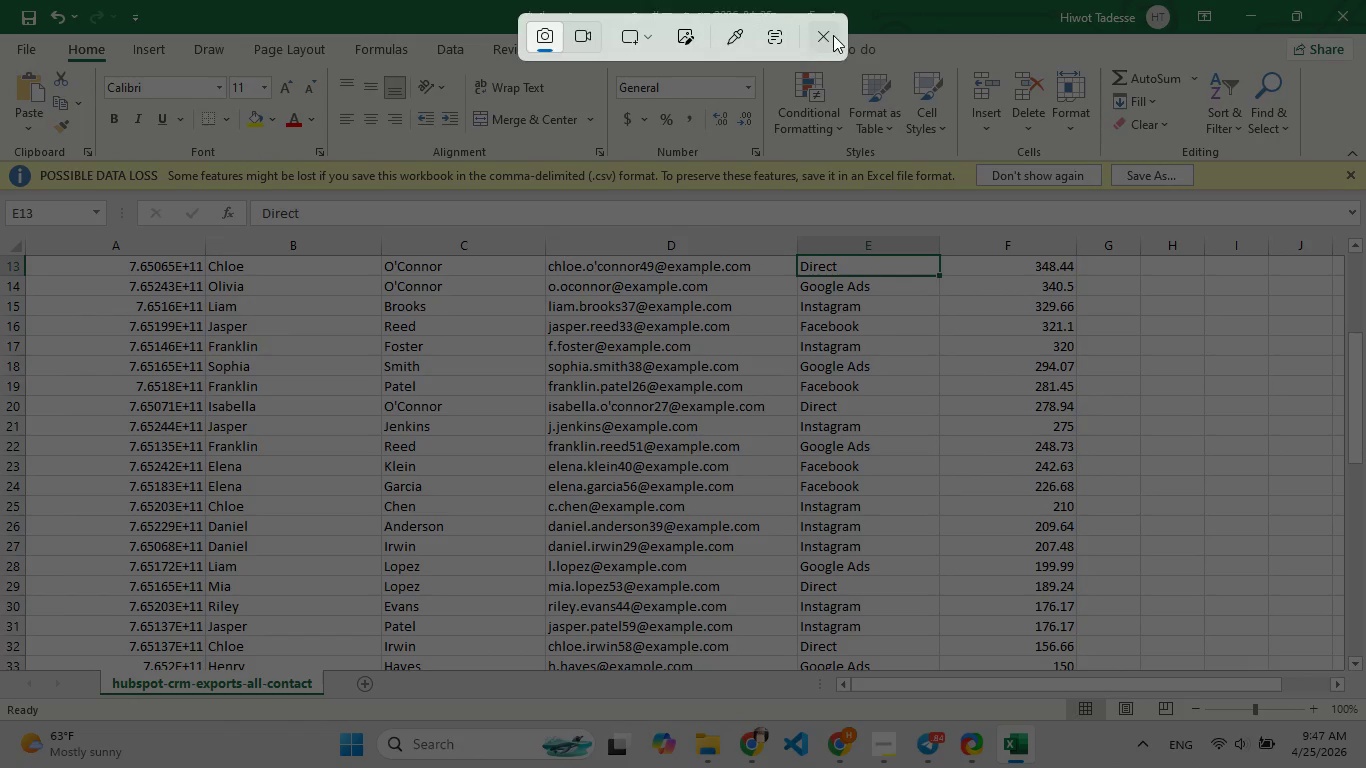 
left_click([818, 40])
 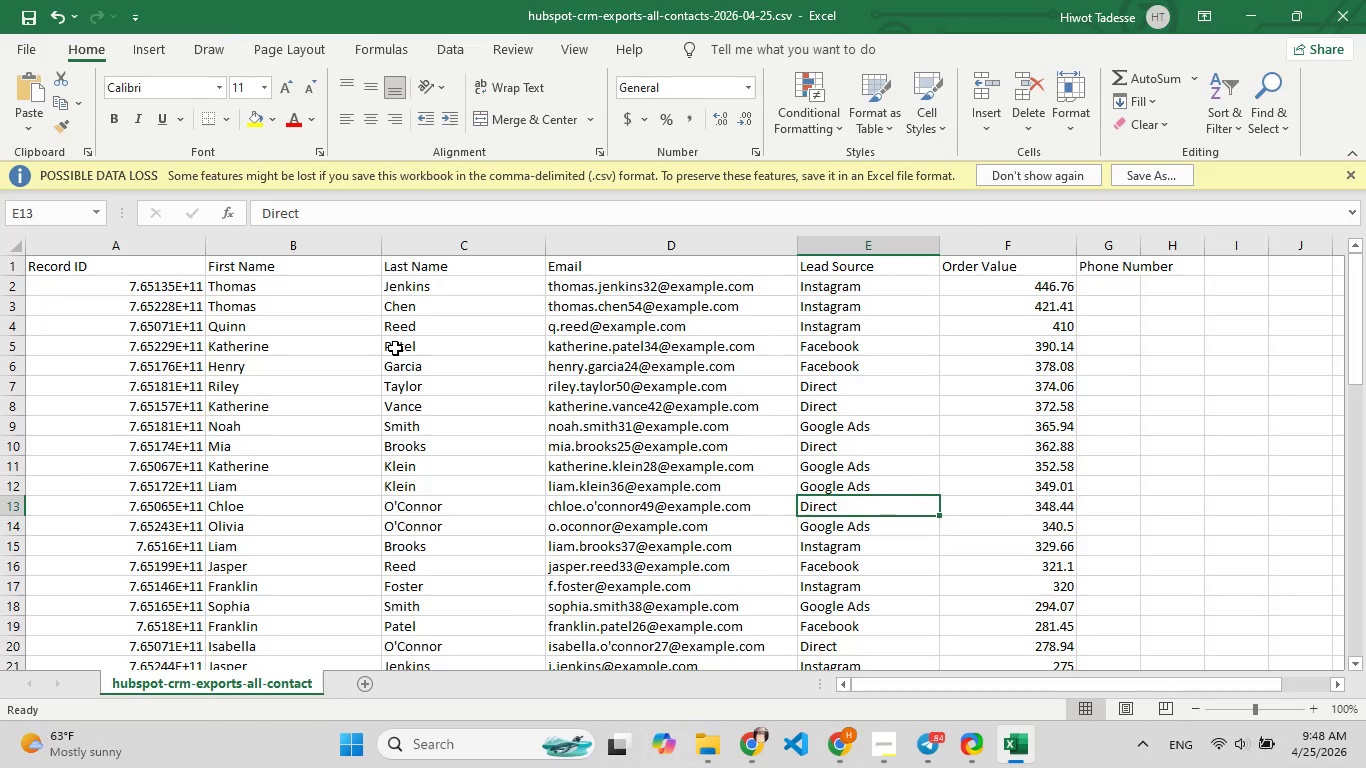 
hold_key(key=F5, duration=0.91)
 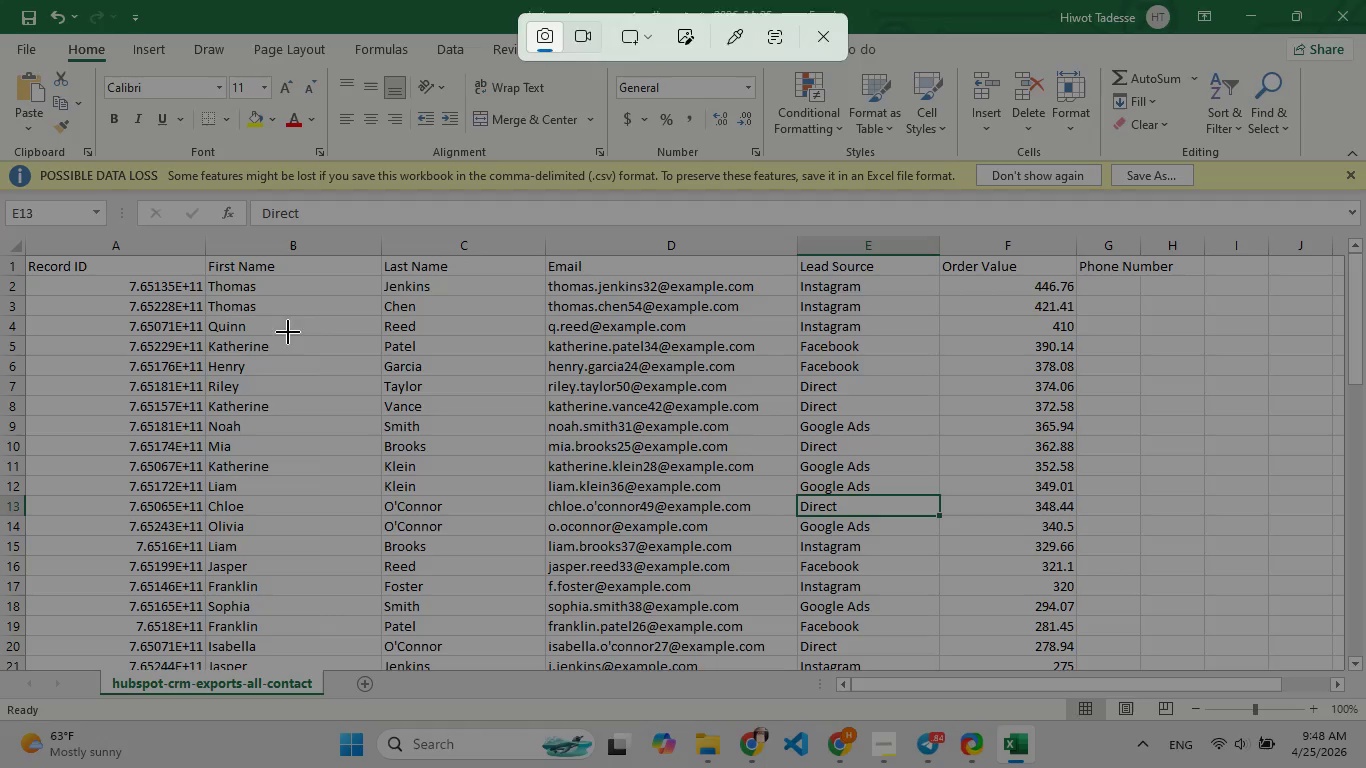 
key(Meta+Shift+S)
 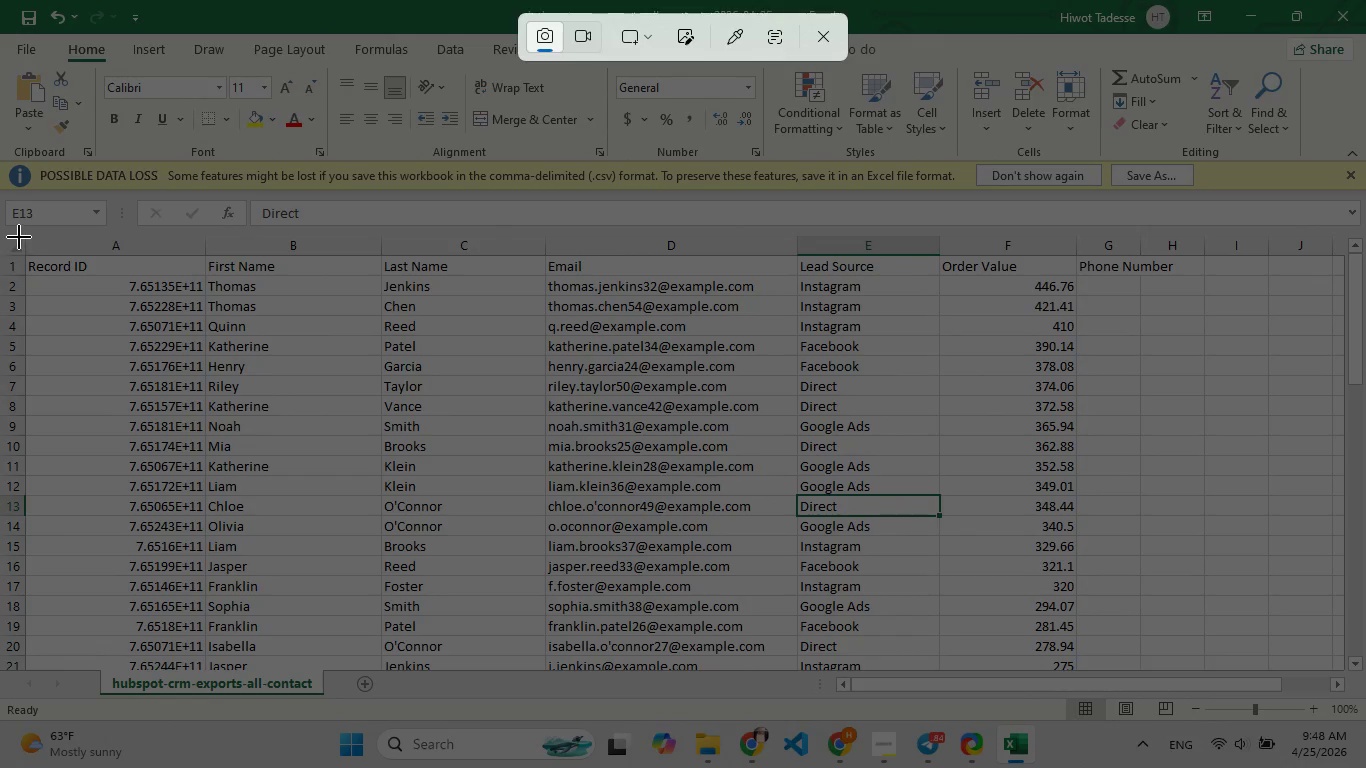 
left_click_drag(start_coordinate=[6, 226], to_coordinate=[1342, 707])
 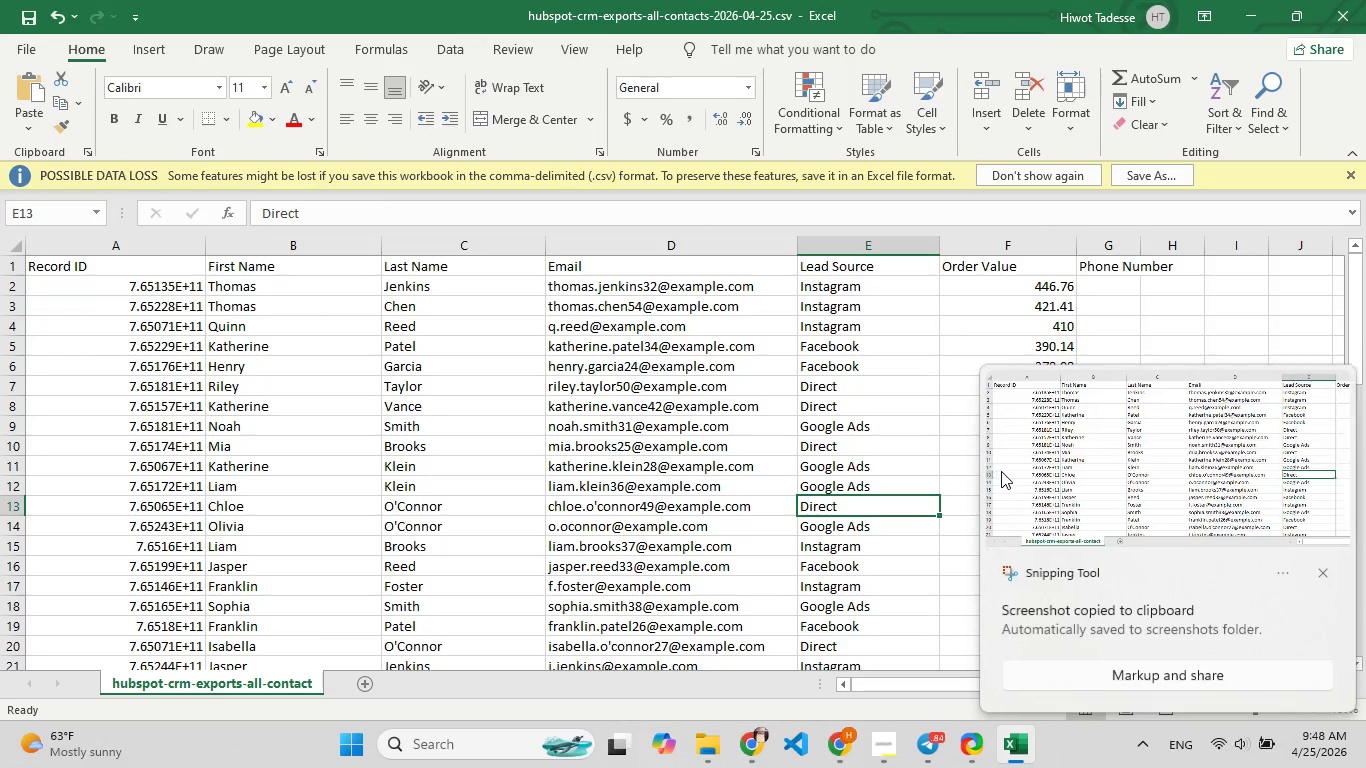 
left_click([1174, 491])
 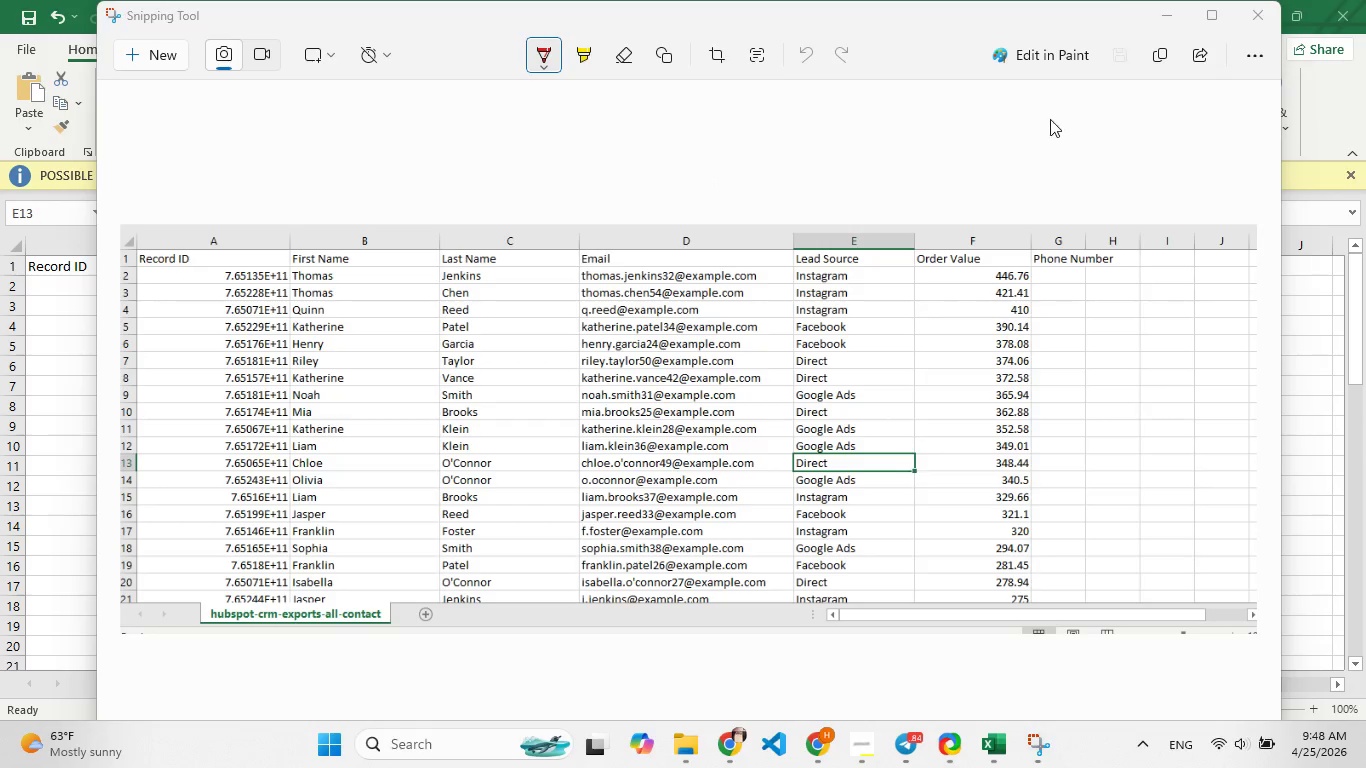 
left_click([1118, 59])
 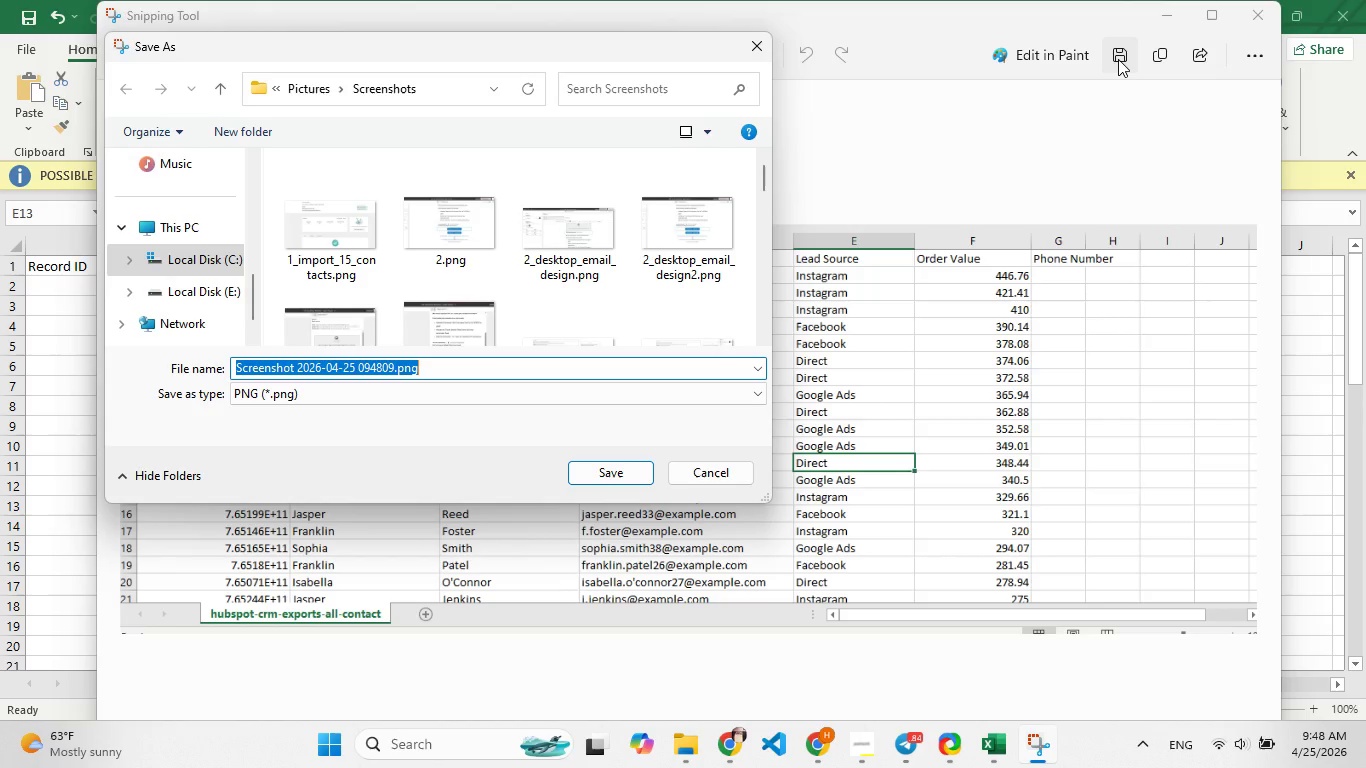 
wait(18.33)
 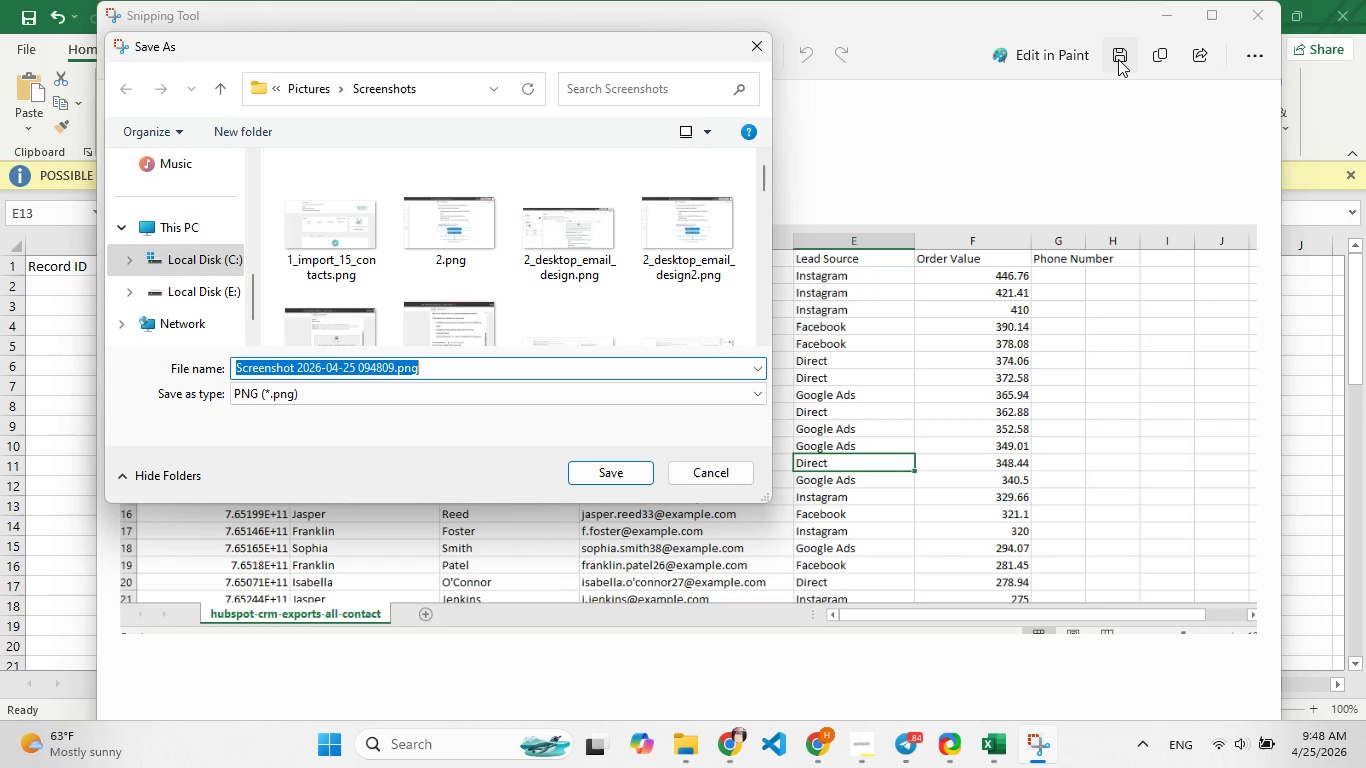 
type(export file)
 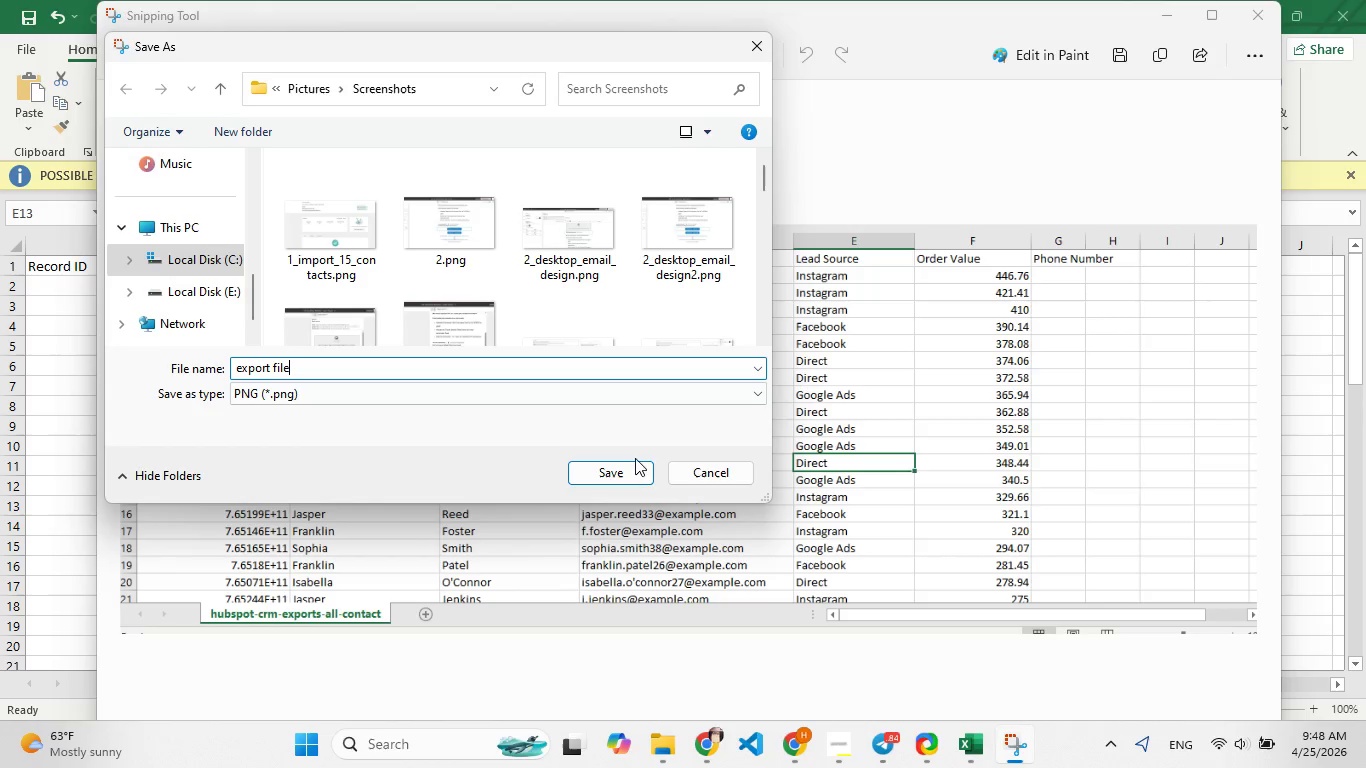 
left_click([634, 462])
 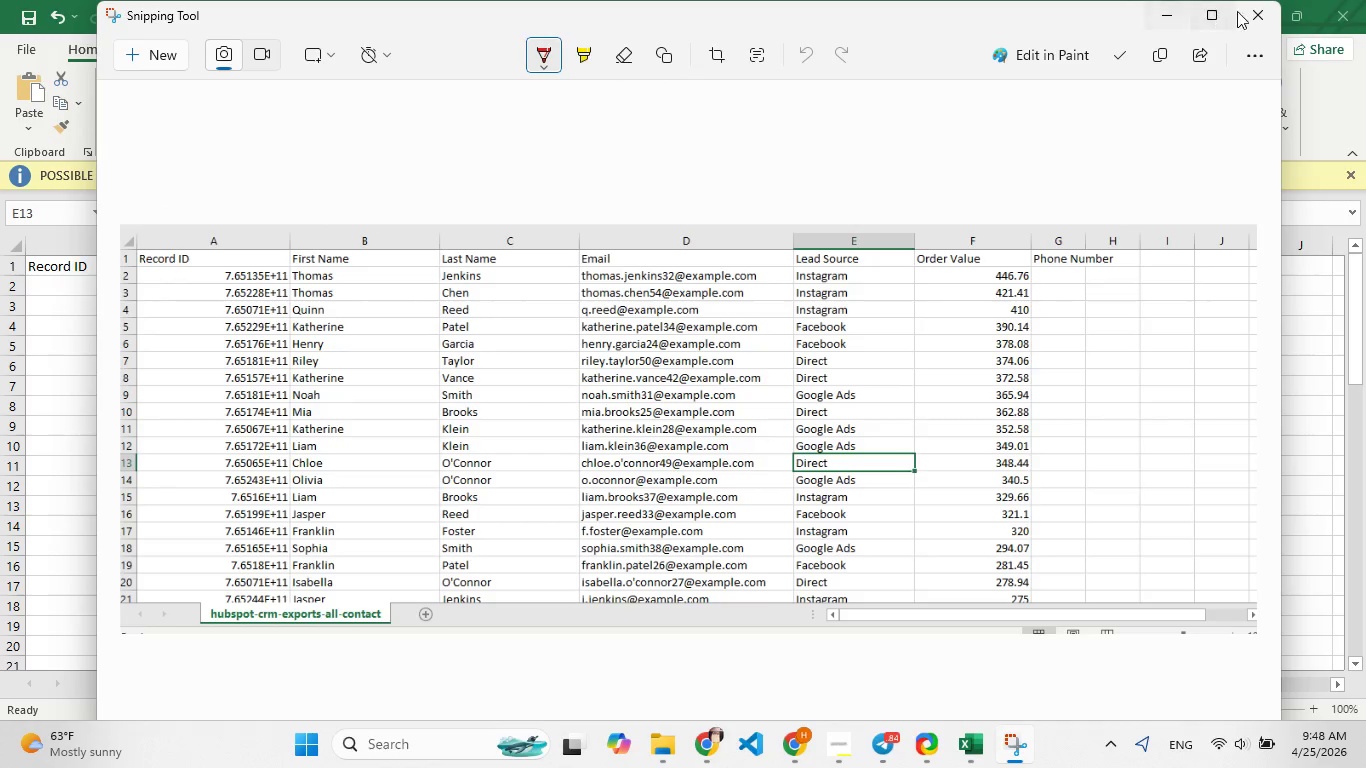 
left_click([1250, 11])
 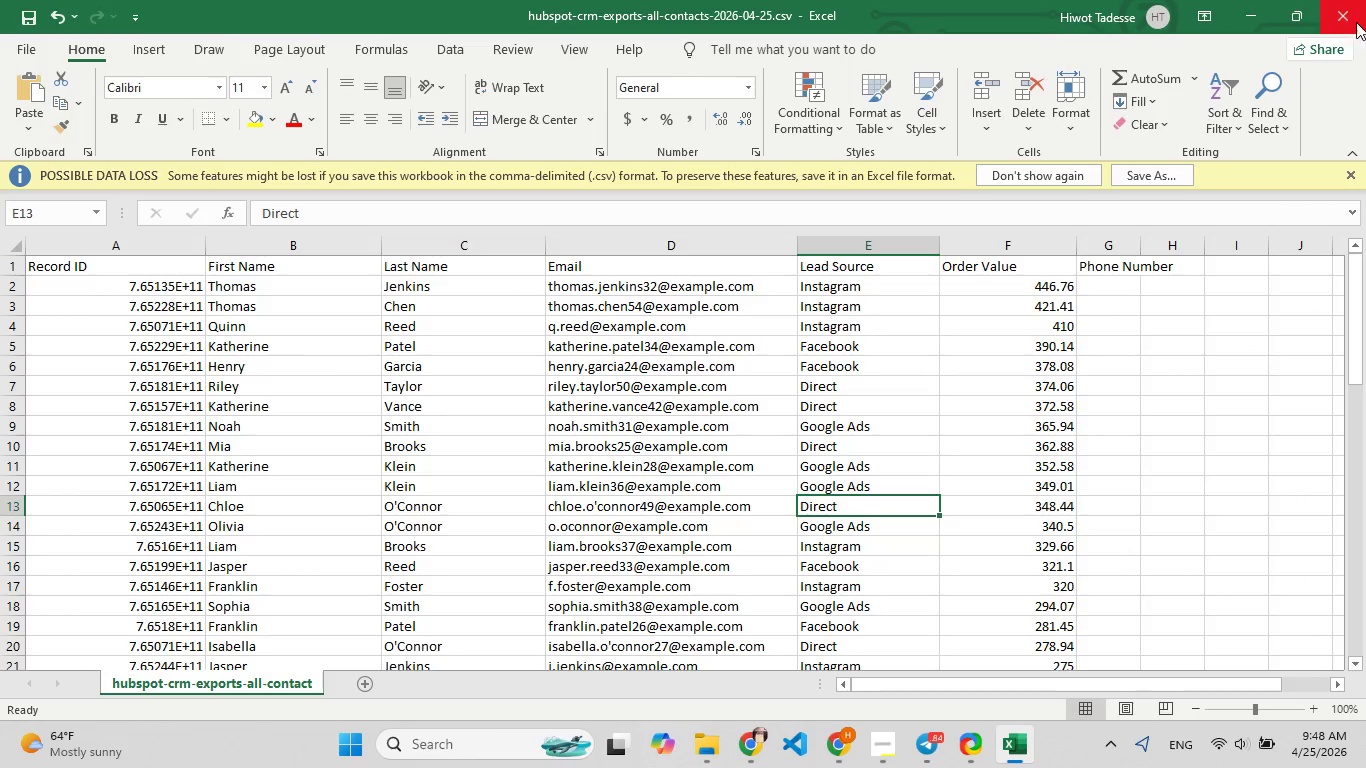 
left_click([1353, 14])
 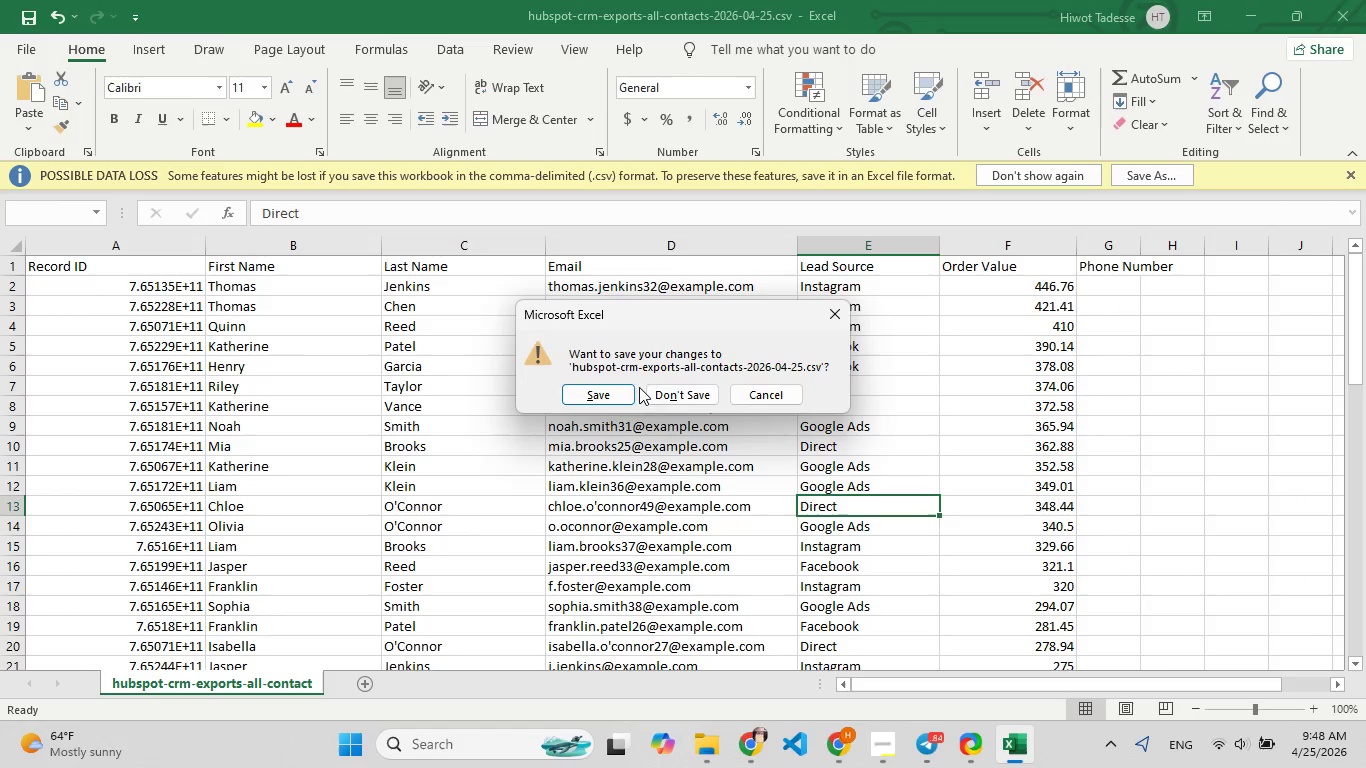 
left_click([611, 398])
 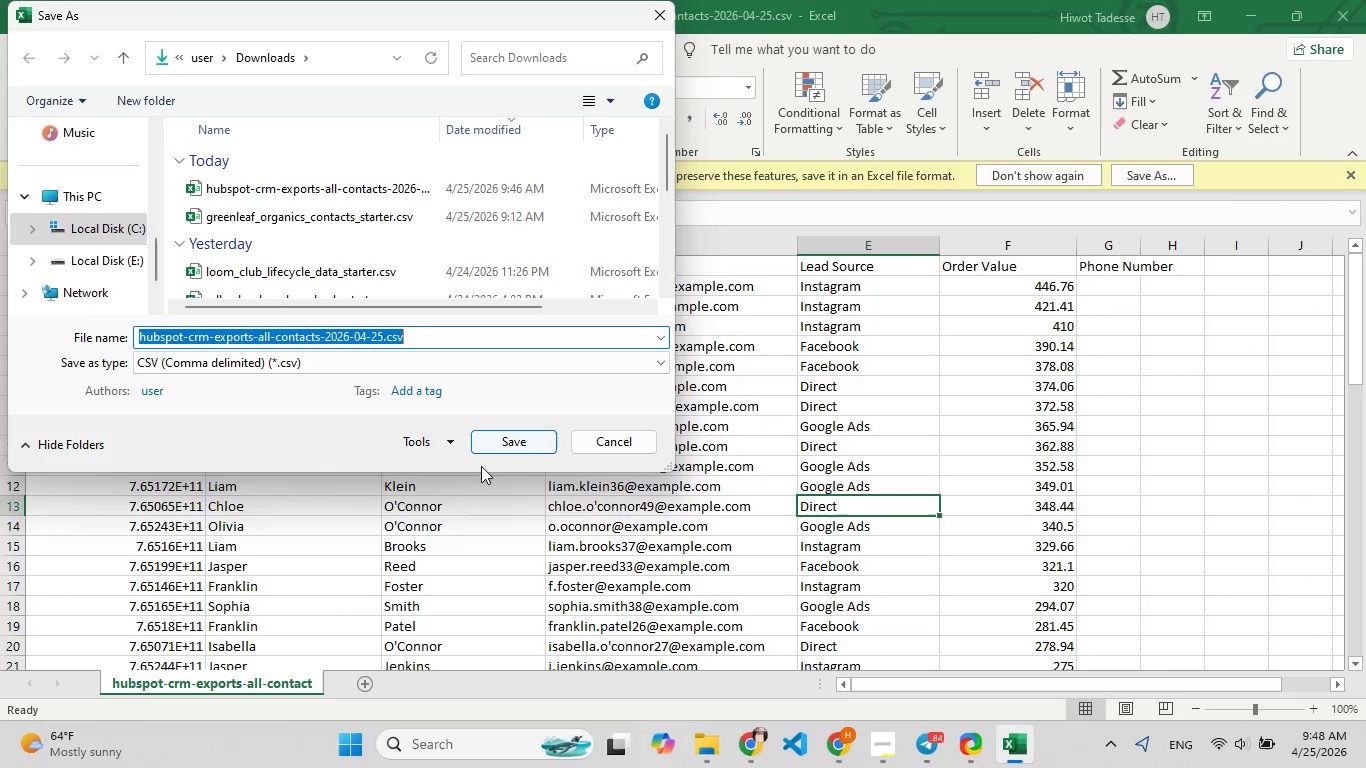 
left_click([516, 442])
 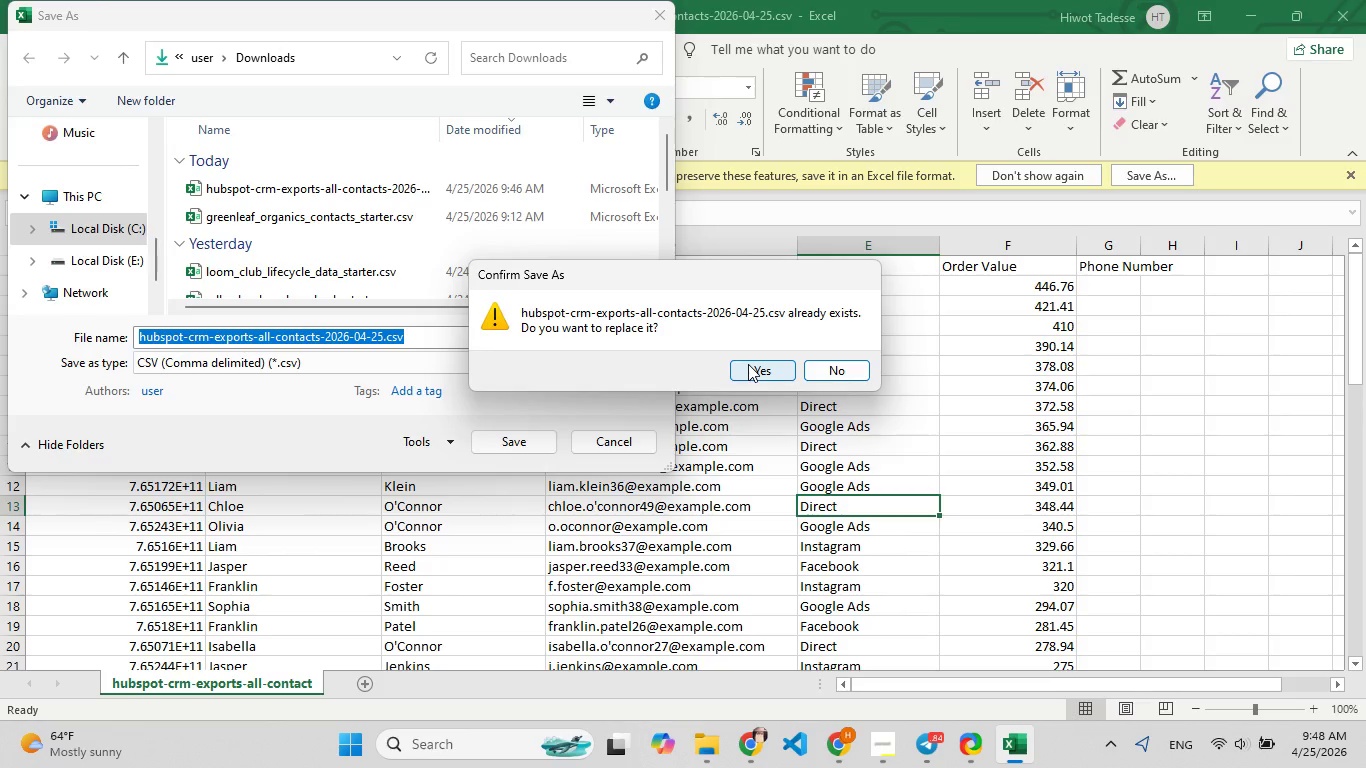 
wait(6.51)
 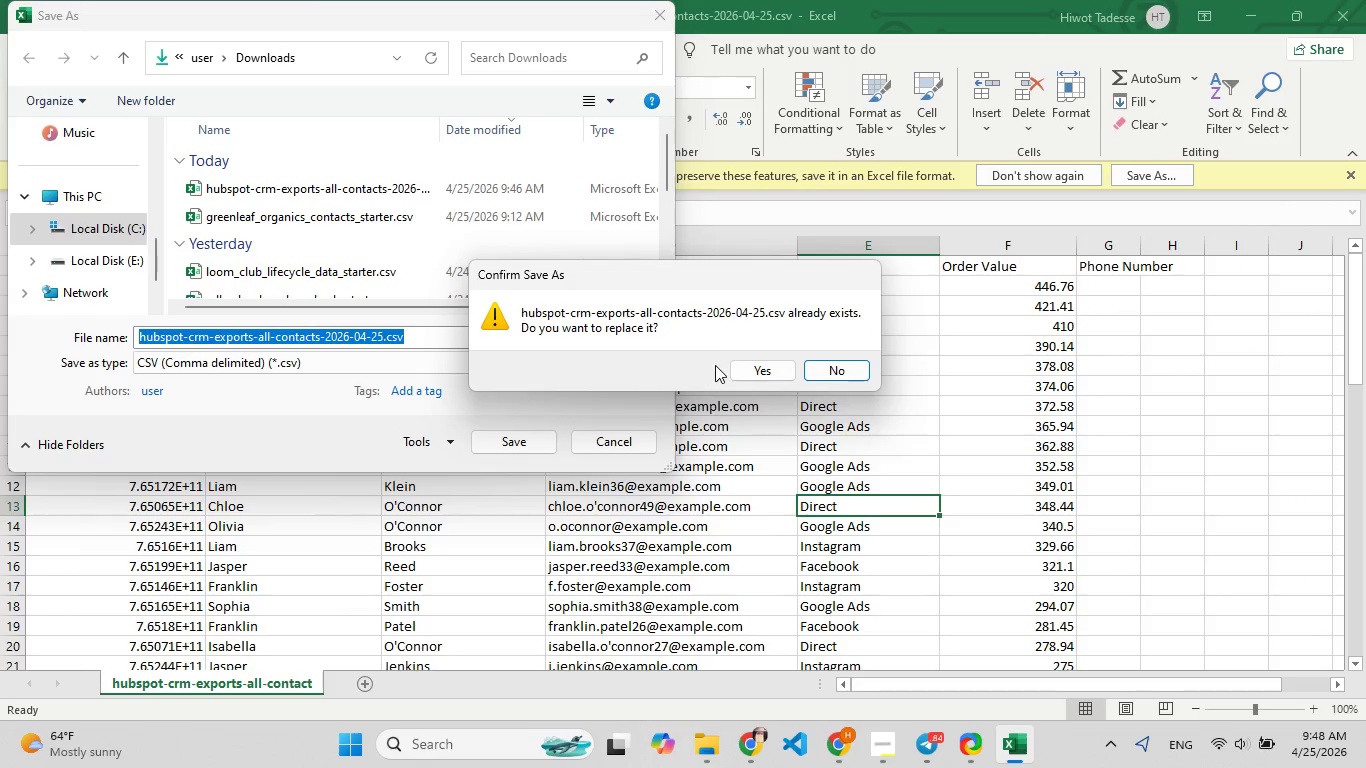 
left_click([748, 364])
 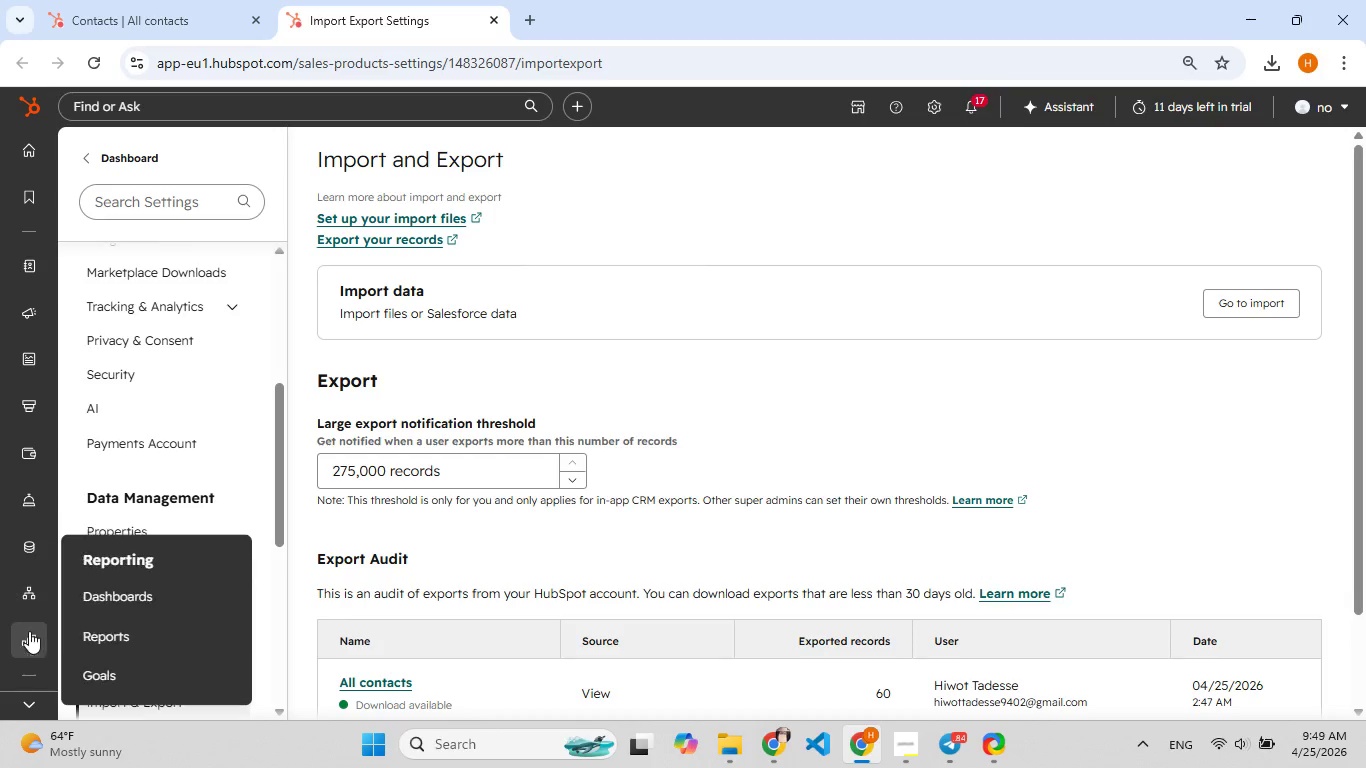 
wait(7.94)
 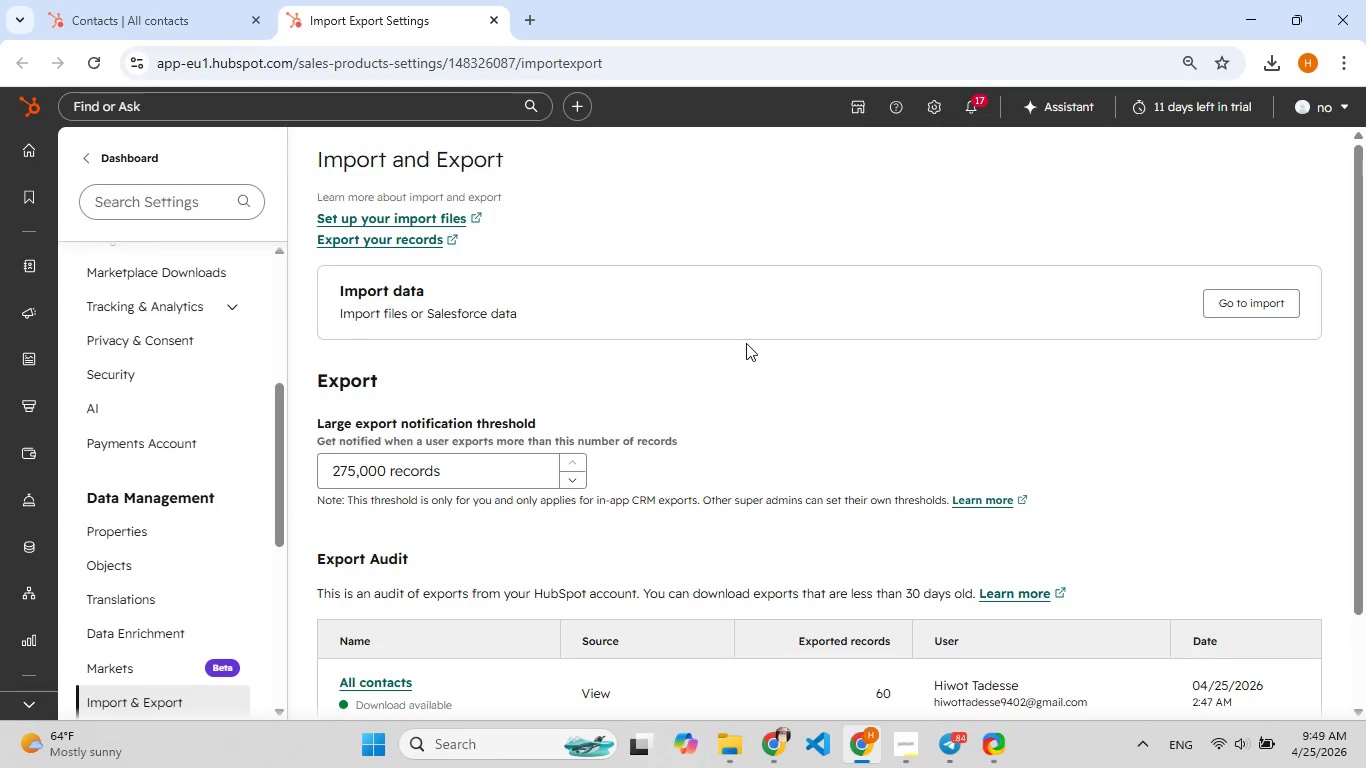 
left_click([122, 591])
 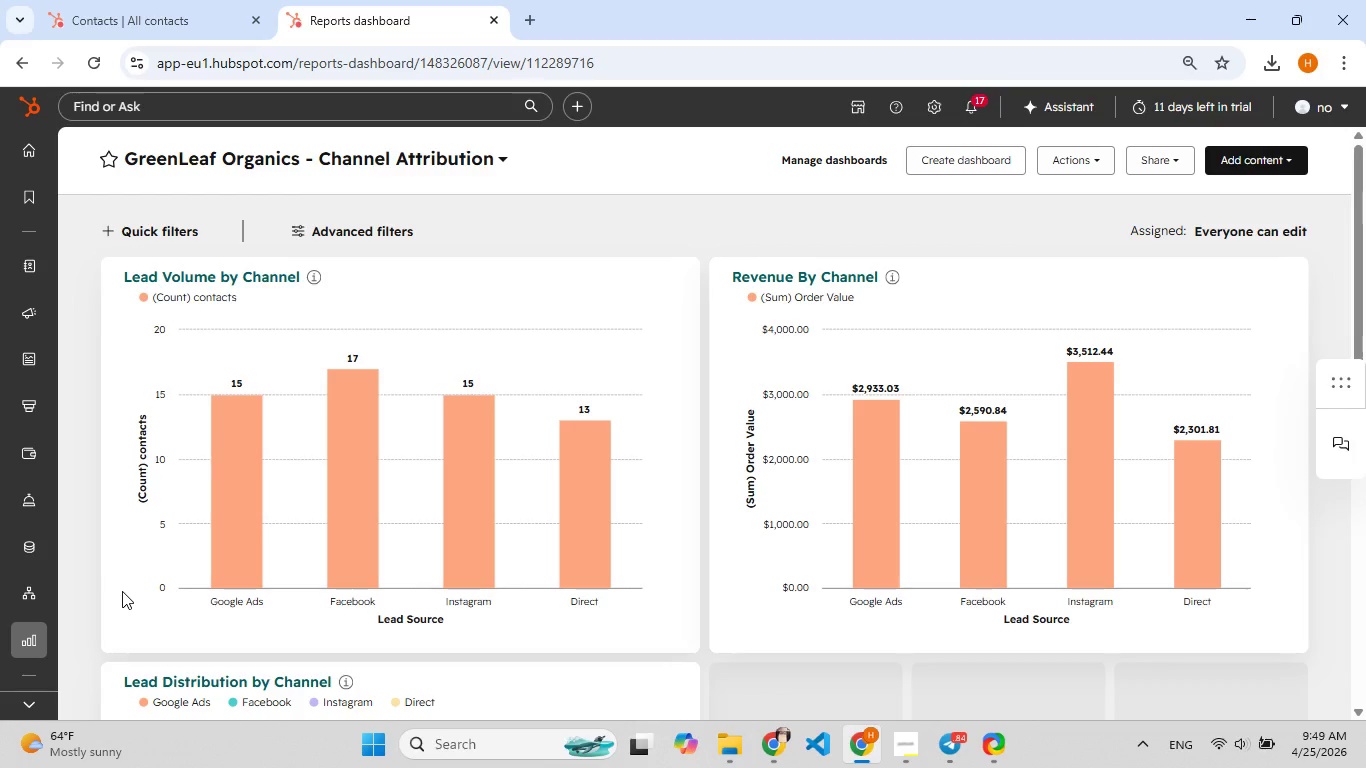 
wait(19.23)
 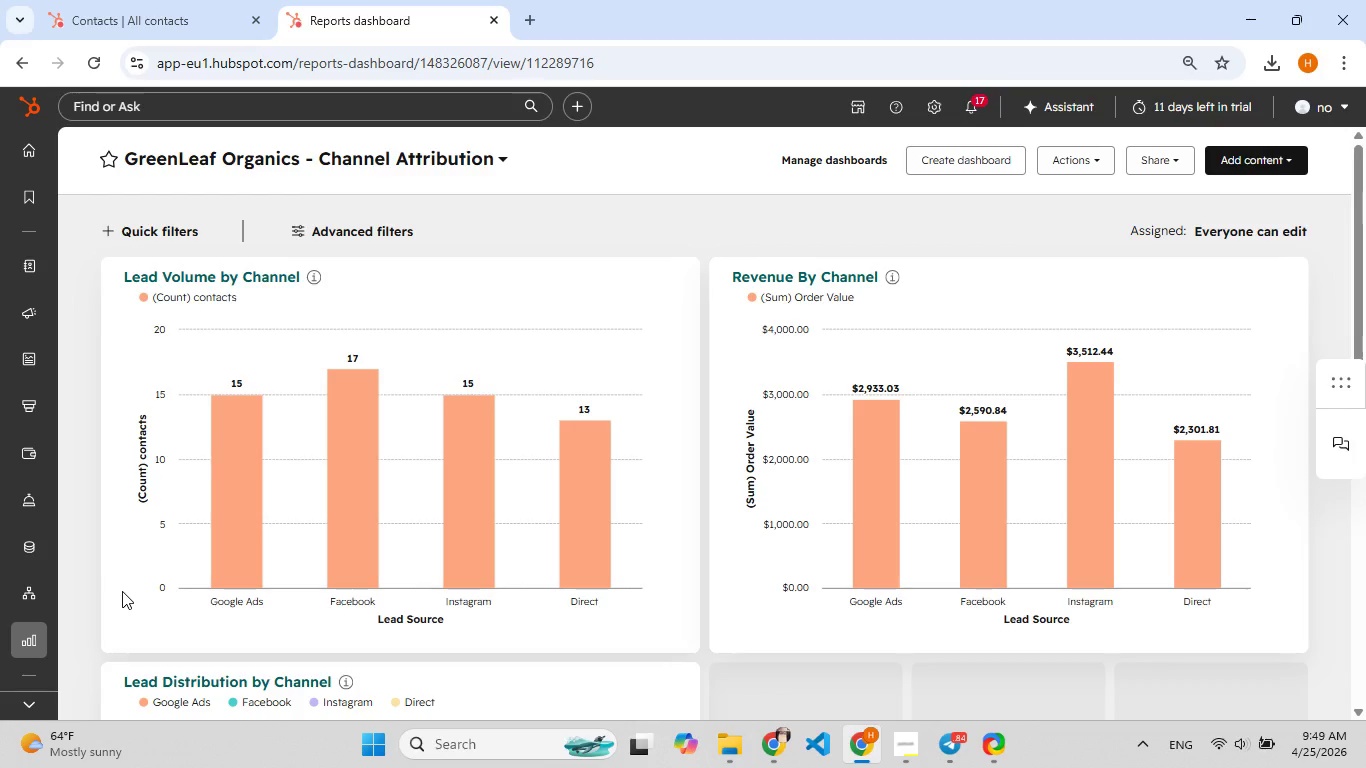 
left_click([661, 283])
 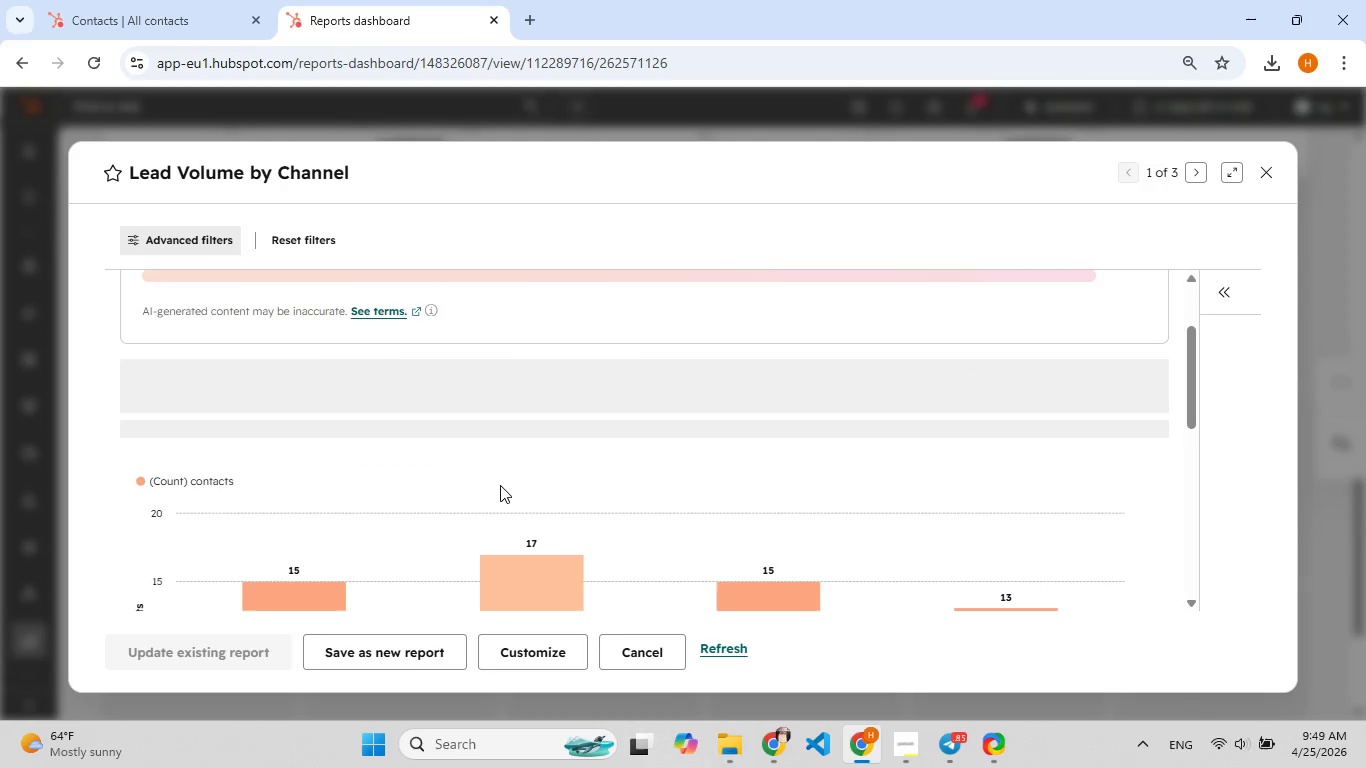 
wait(22.69)
 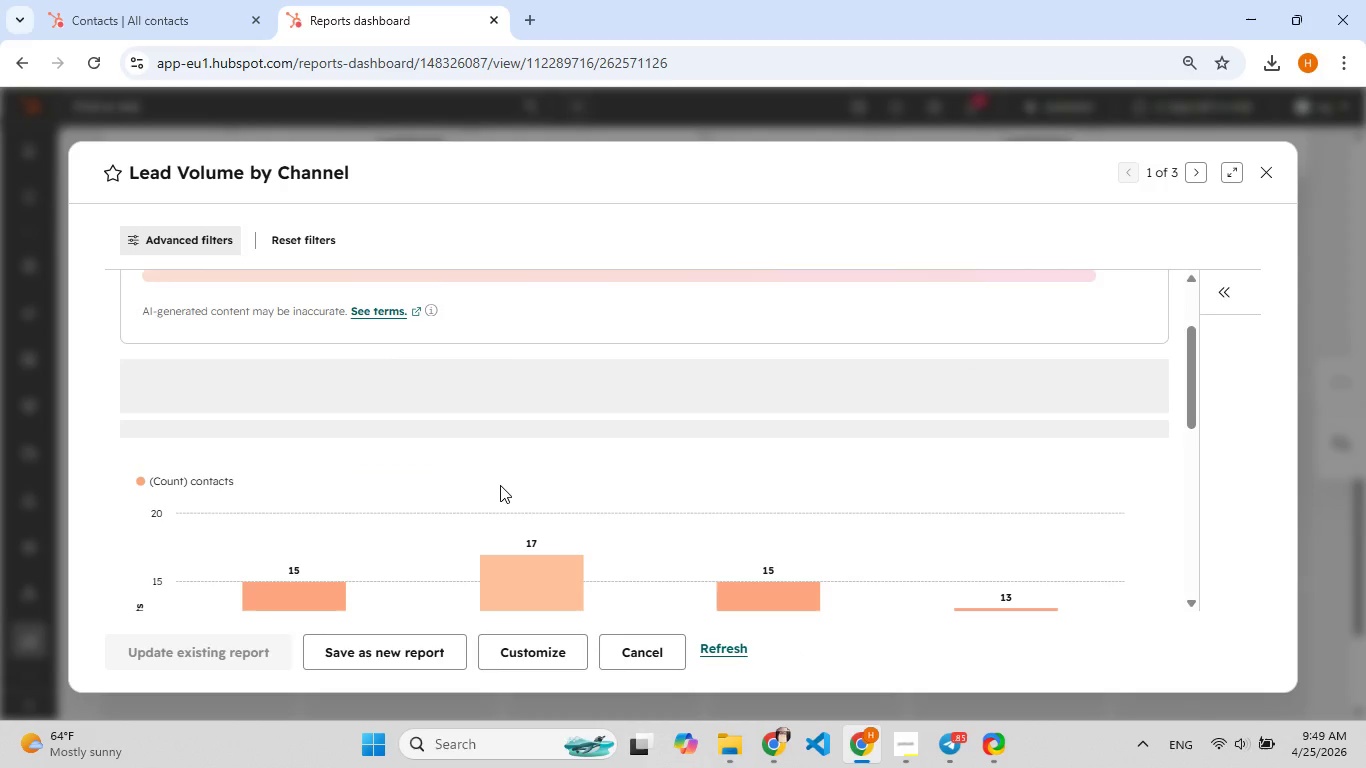 
left_click([1233, 171])
 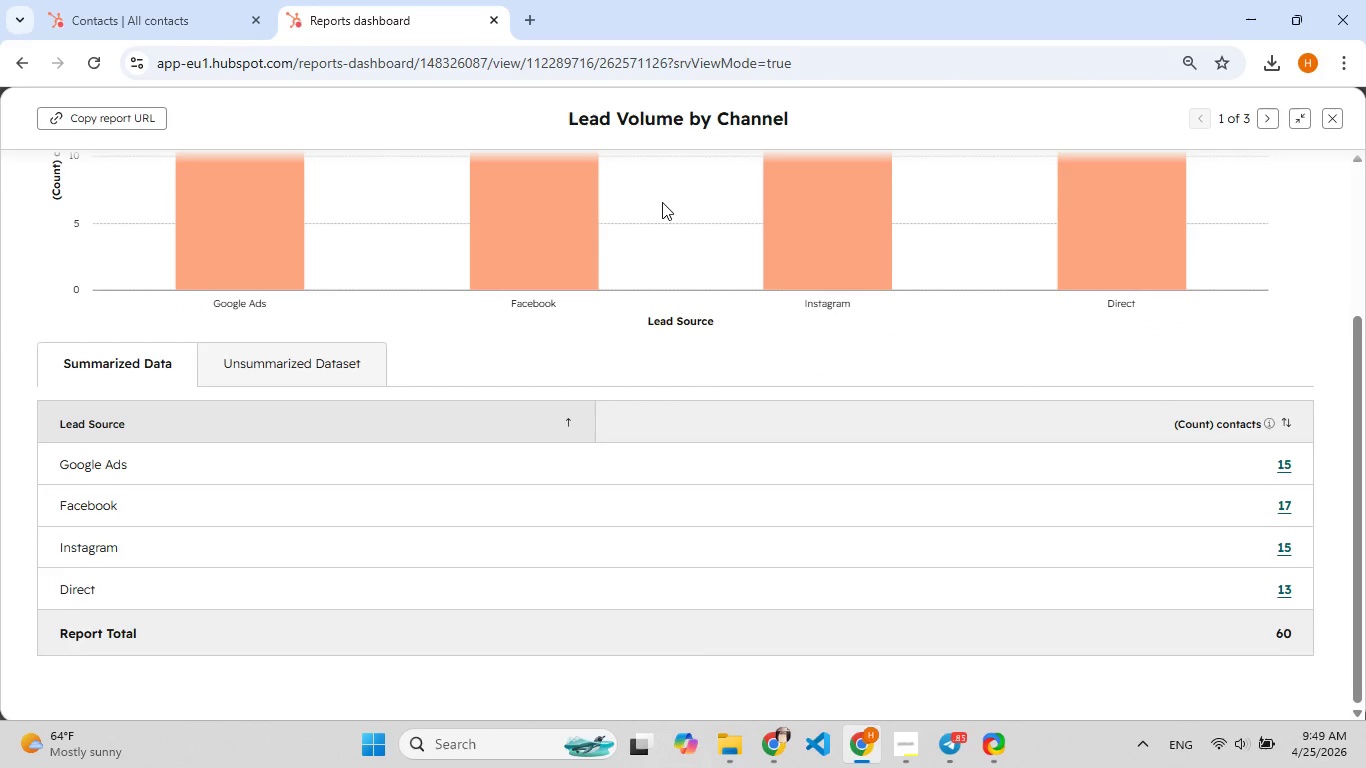 
wait(13.75)
 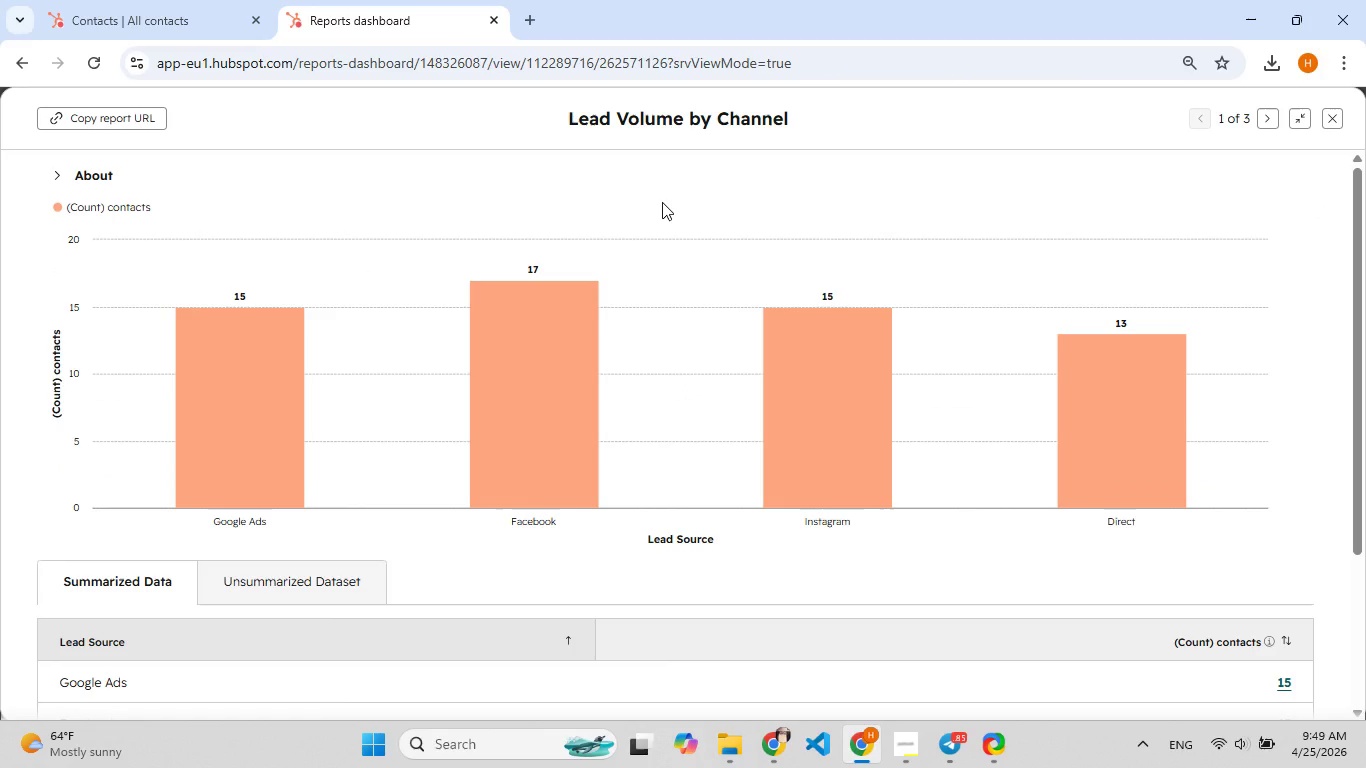 
hold_key(key=F5, duration=0.89)
 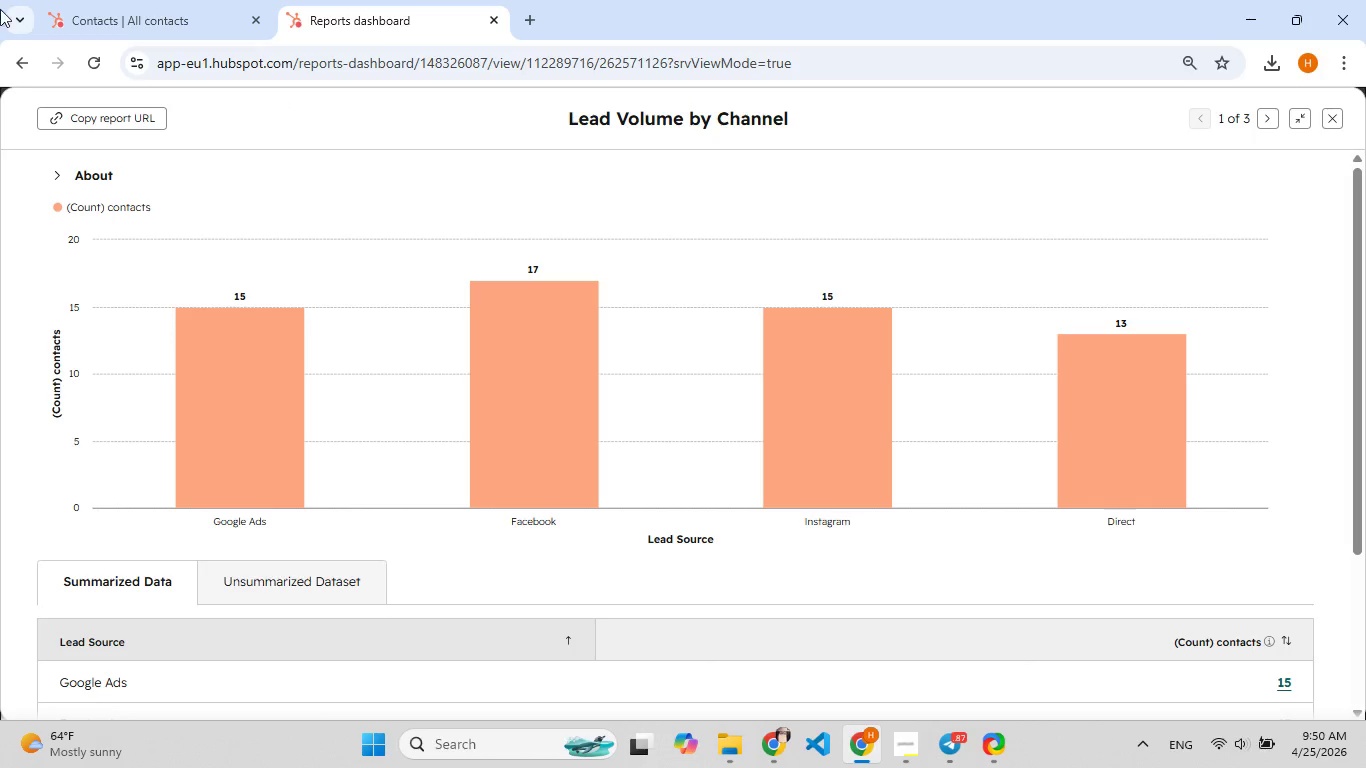 
key(Meta+Shift+S)
 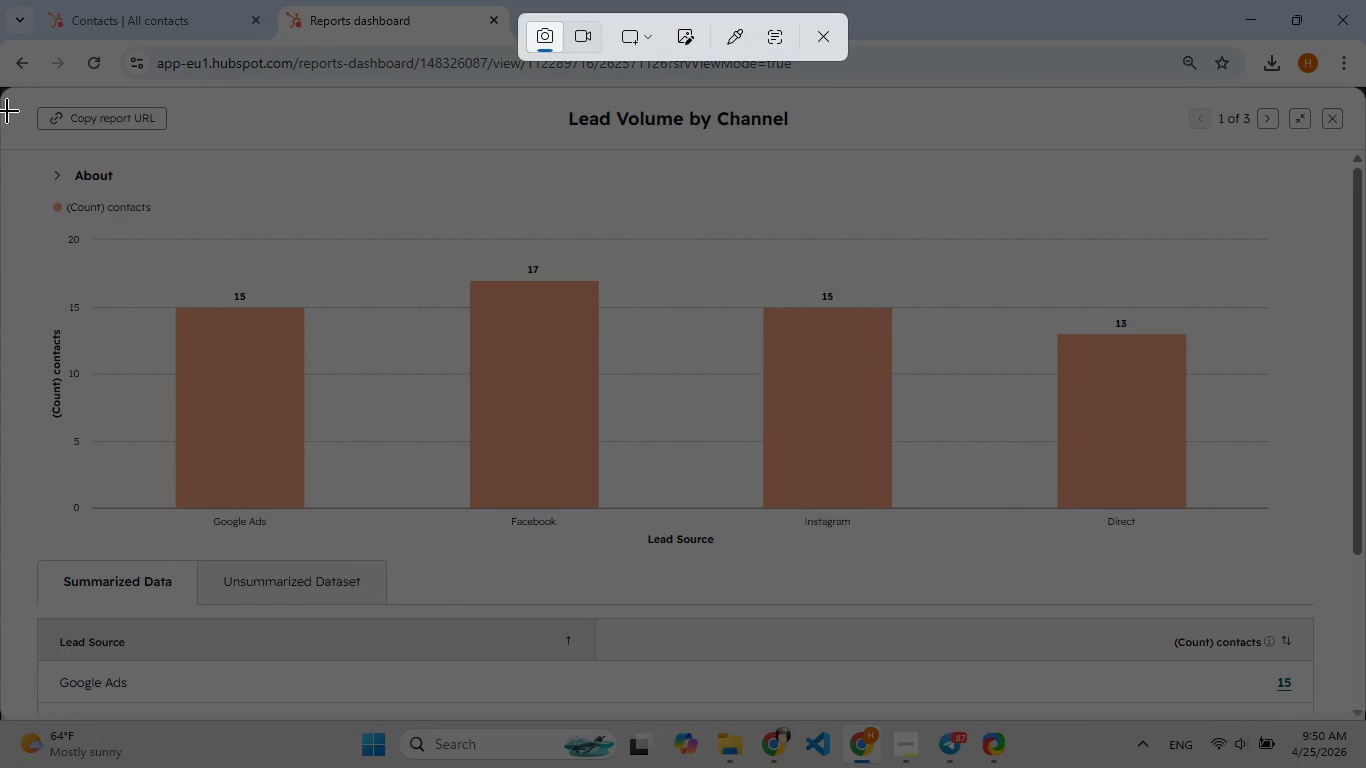 
left_click_drag(start_coordinate=[7, 92], to_coordinate=[1365, 572])
 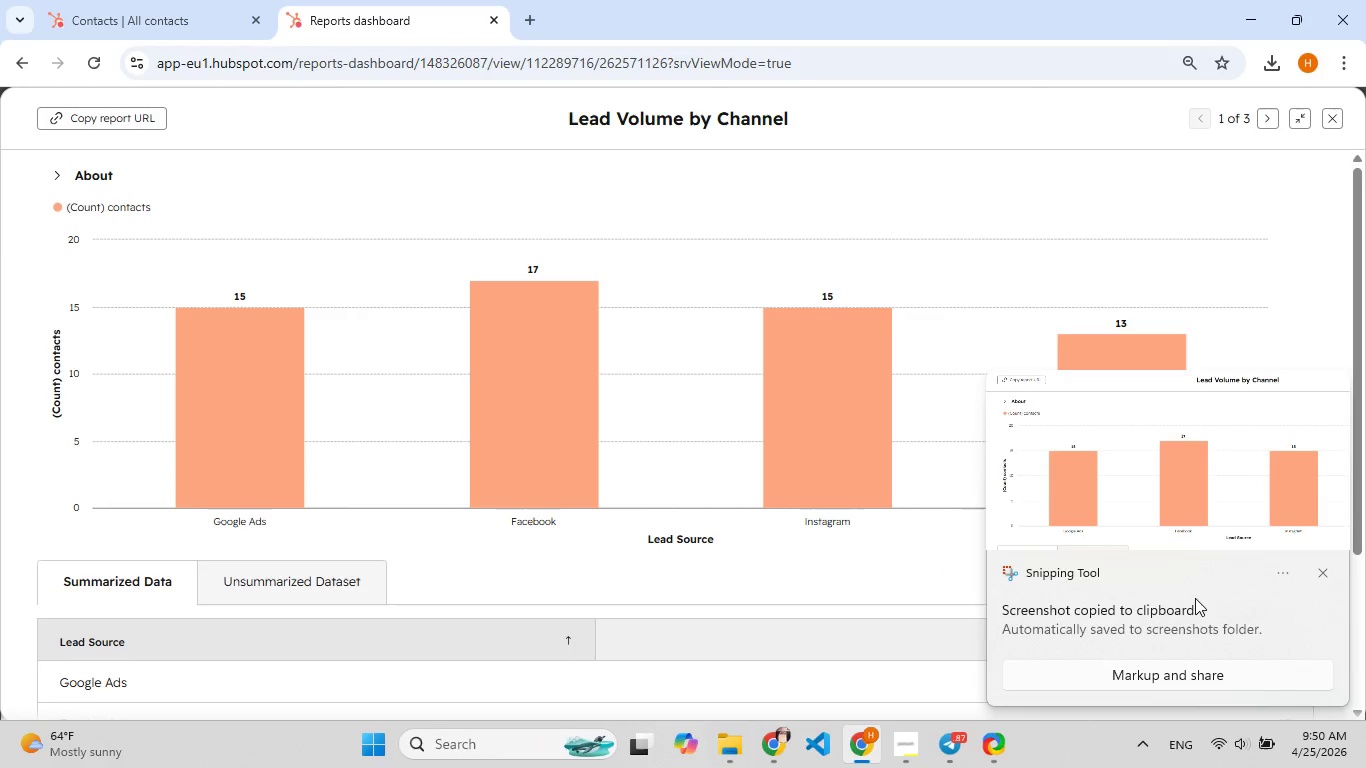 
left_click([1214, 486])
 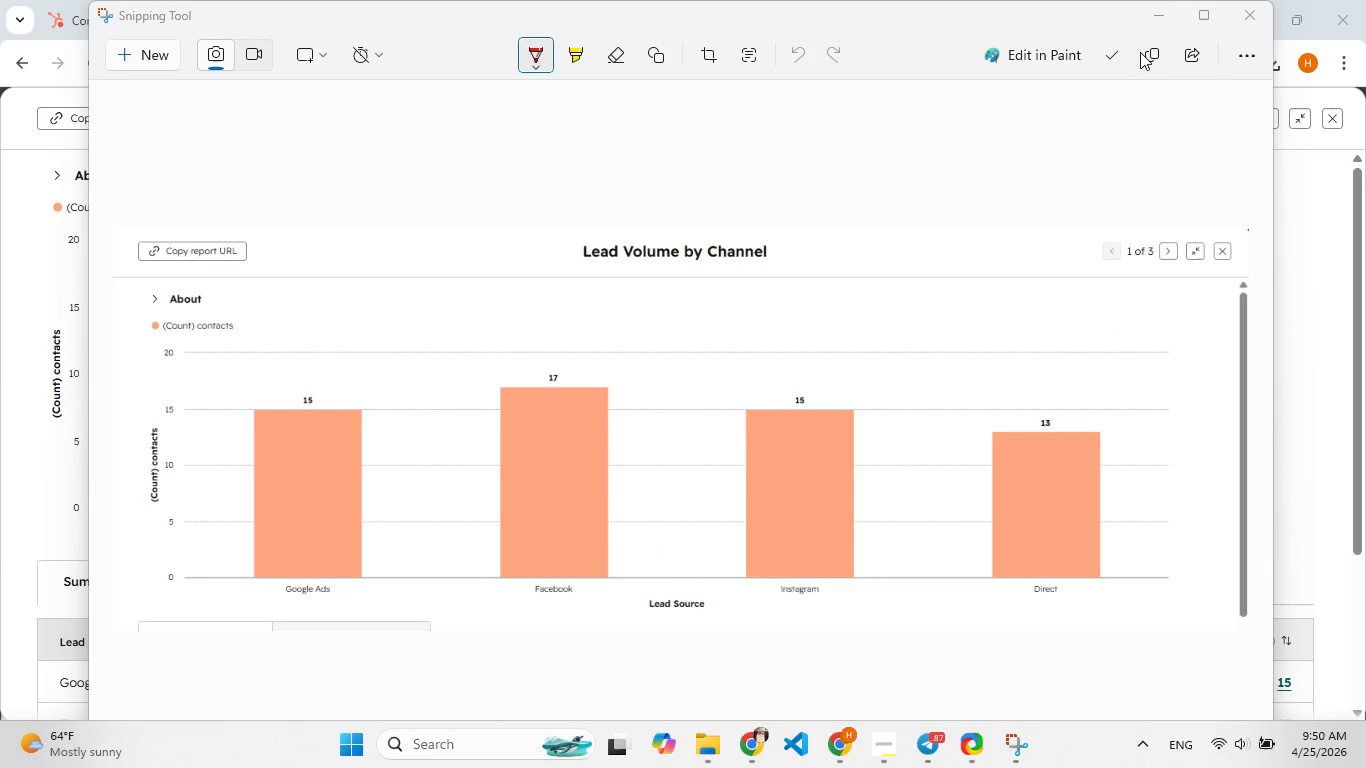 
left_click([1112, 54])
 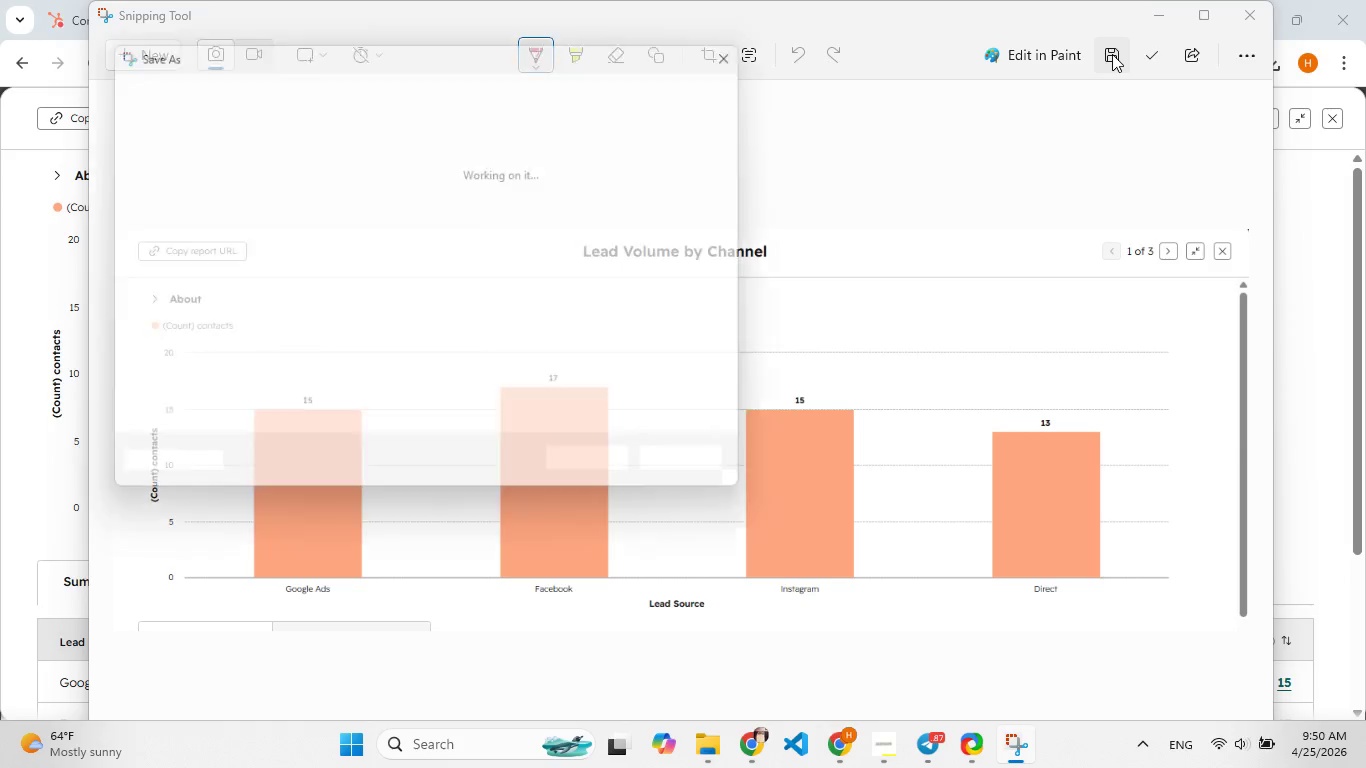 
type(Voluem_lead_)
 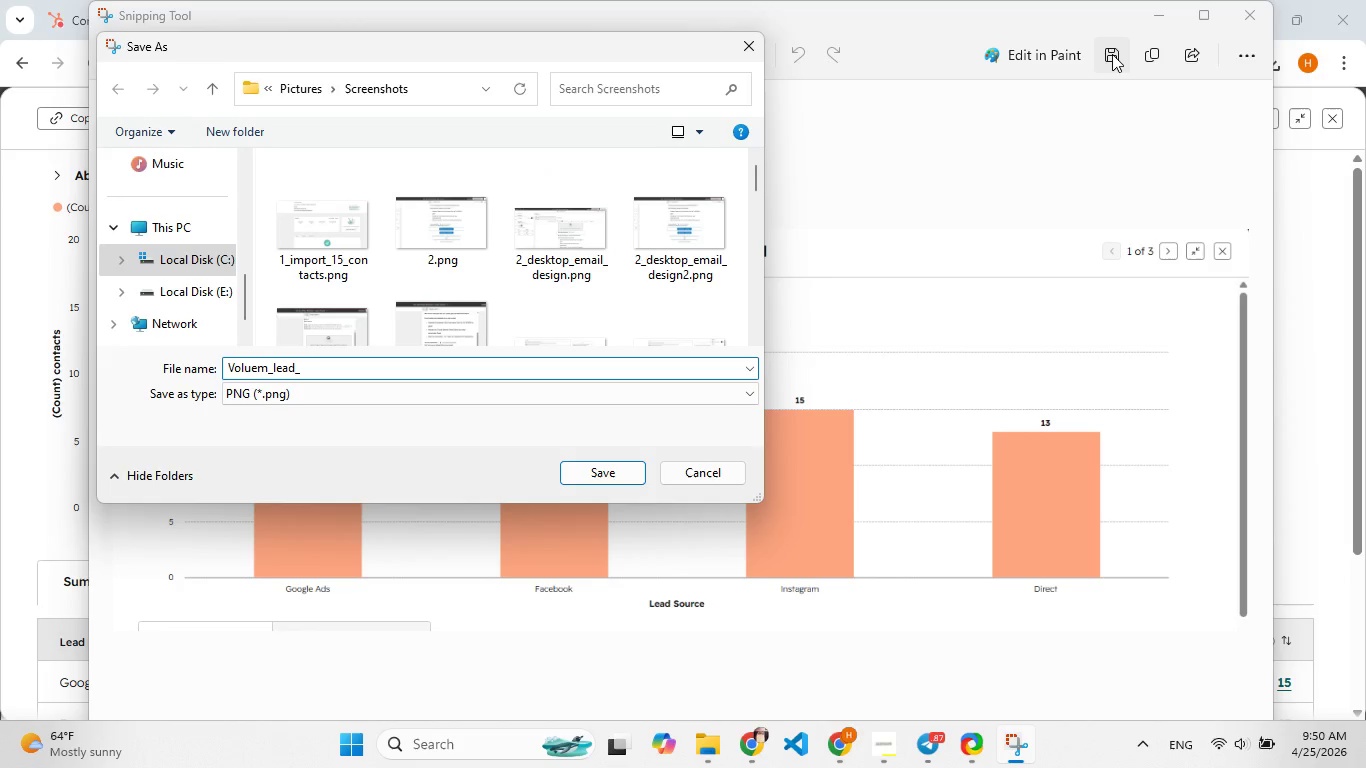 
type(c[F7]hama[F9])
key(Backspace)
type([F9])
key(Backspace)
type(nale)
 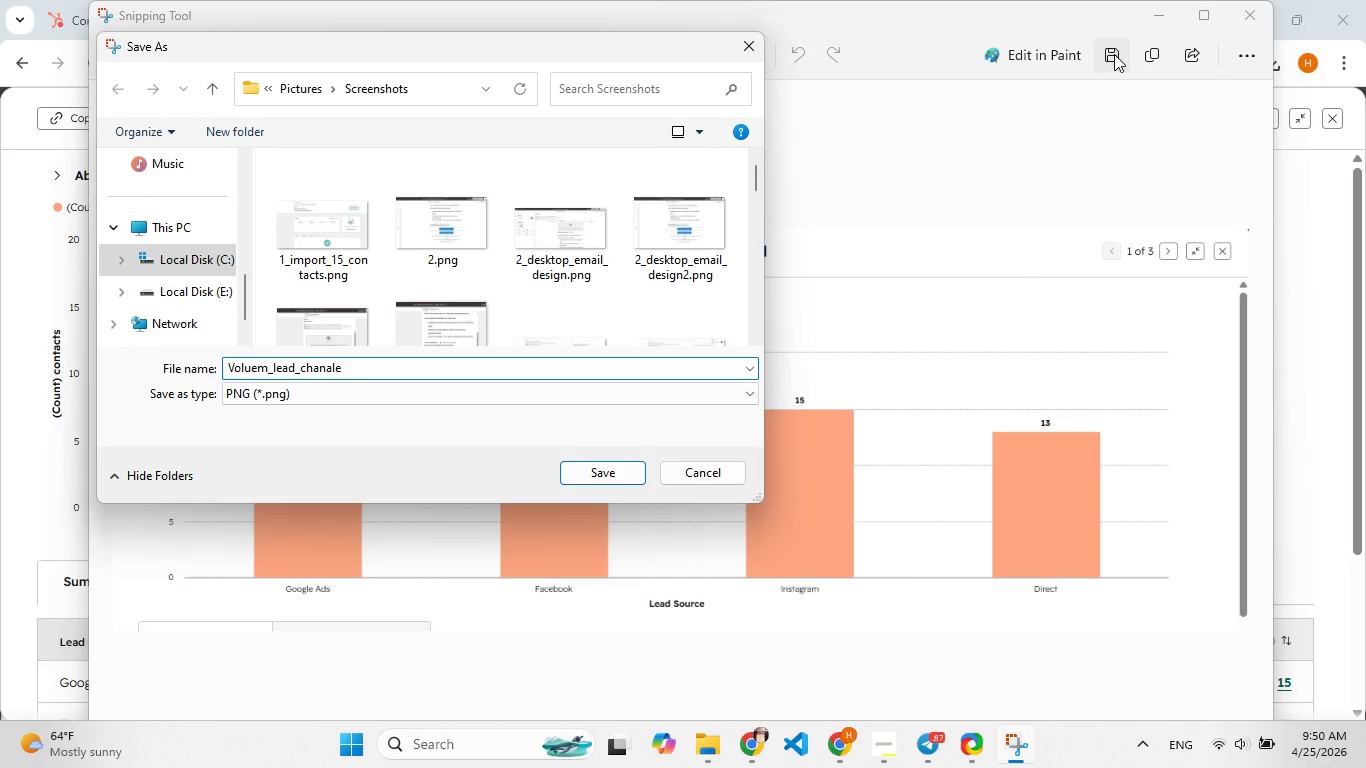 
key(Enter)
 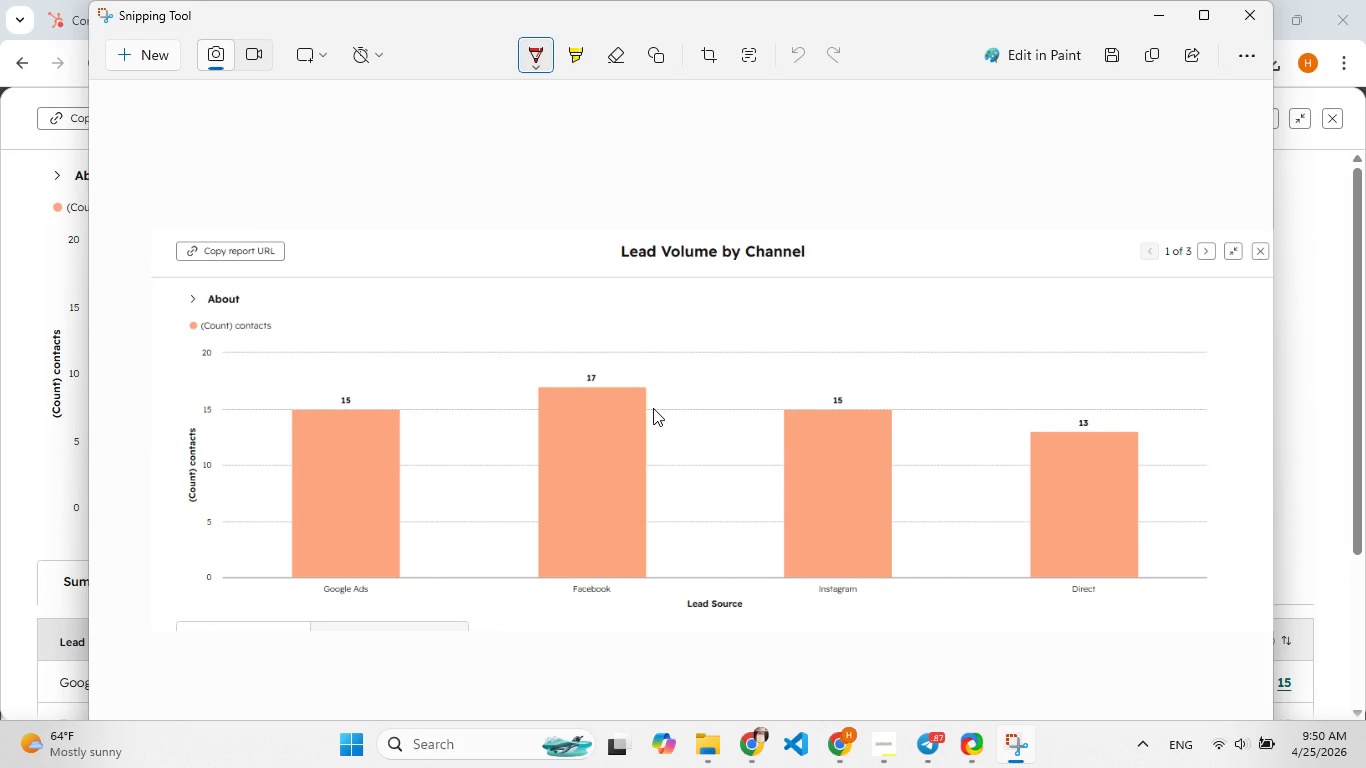 
wait(7.38)
 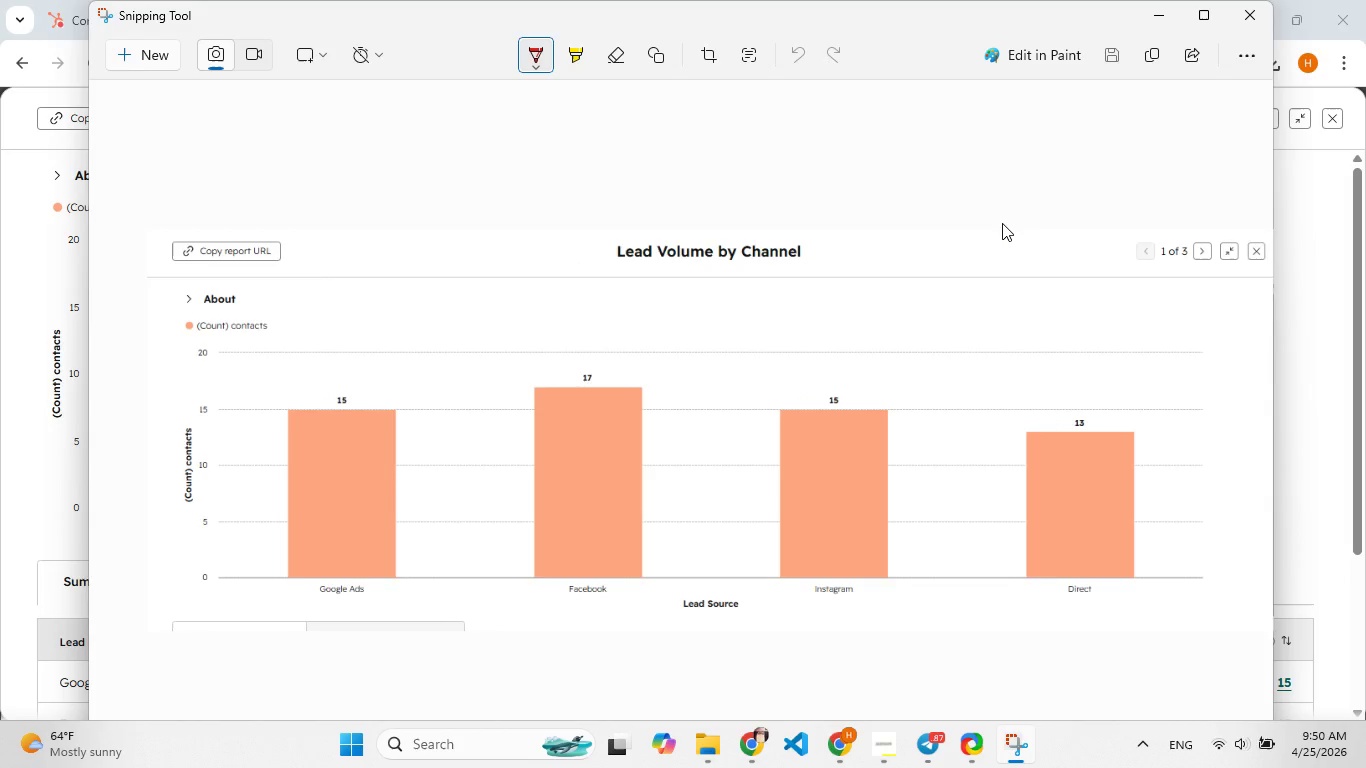 
left_click([1258, 17])
 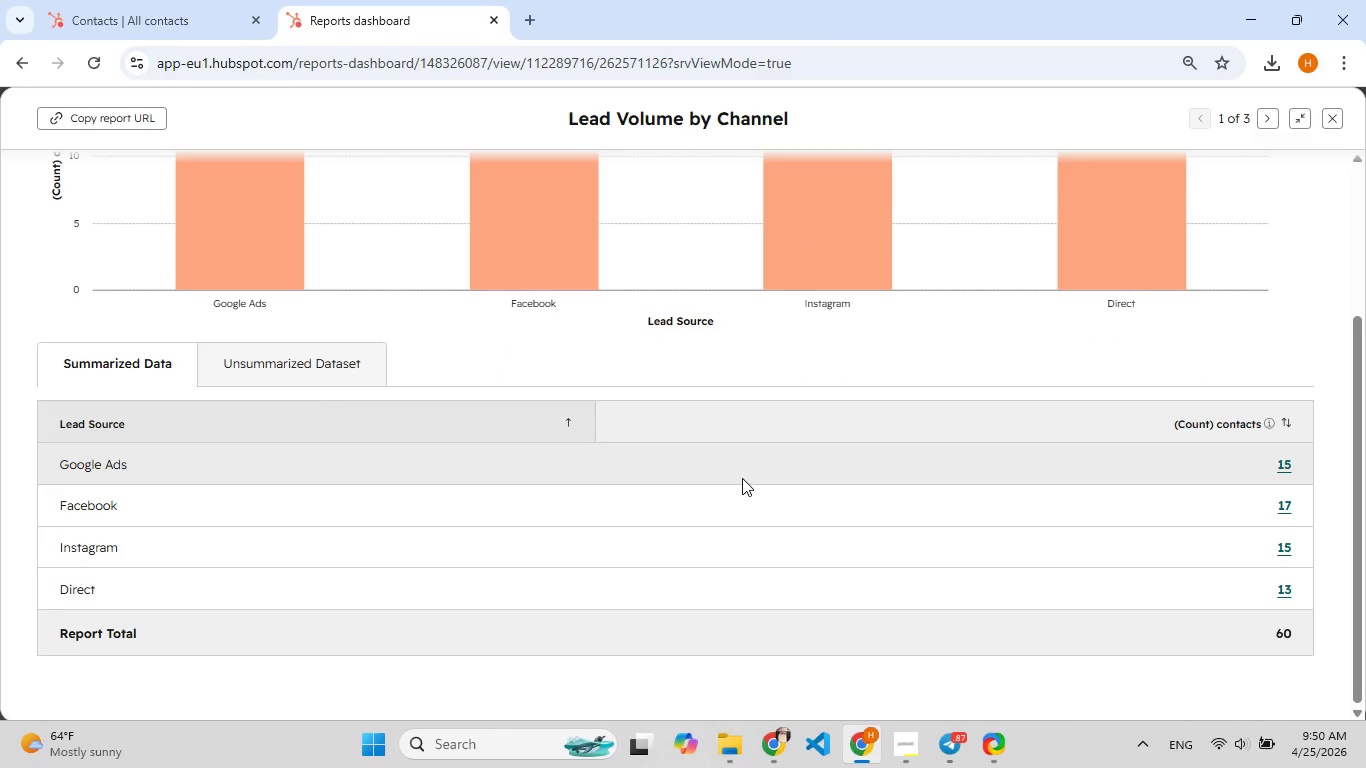 
hold_key(key=F5, duration=0.78)
 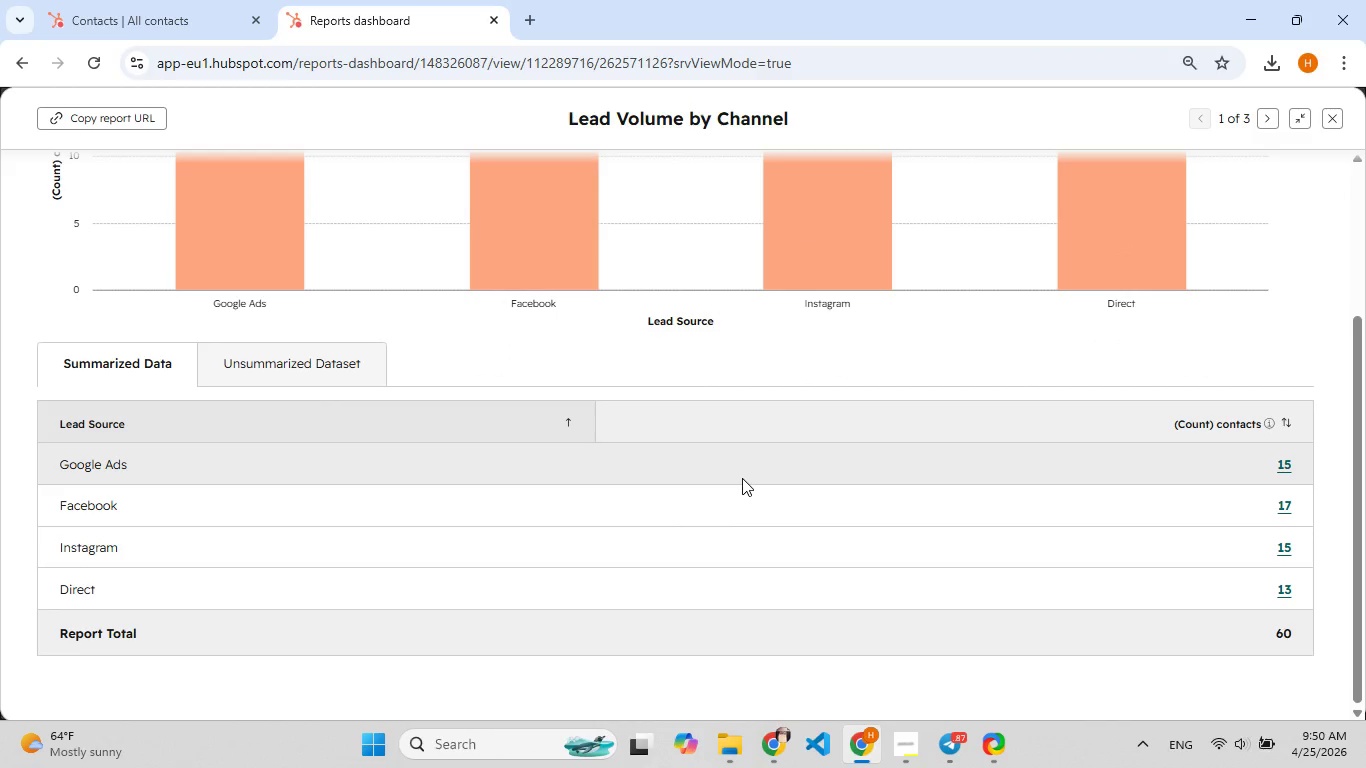 
key(Meta+Shift+S)
 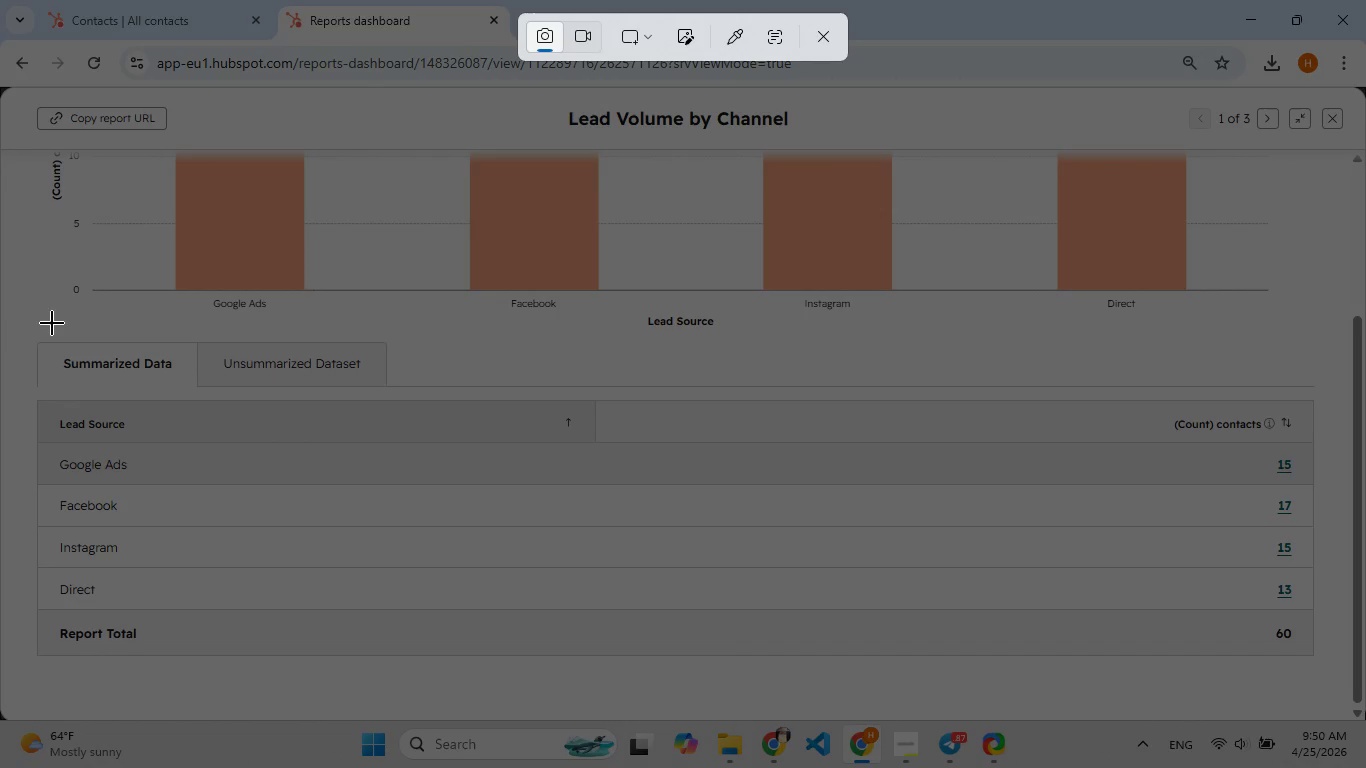 
left_click_drag(start_coordinate=[0, 335], to_coordinate=[1341, 703])
 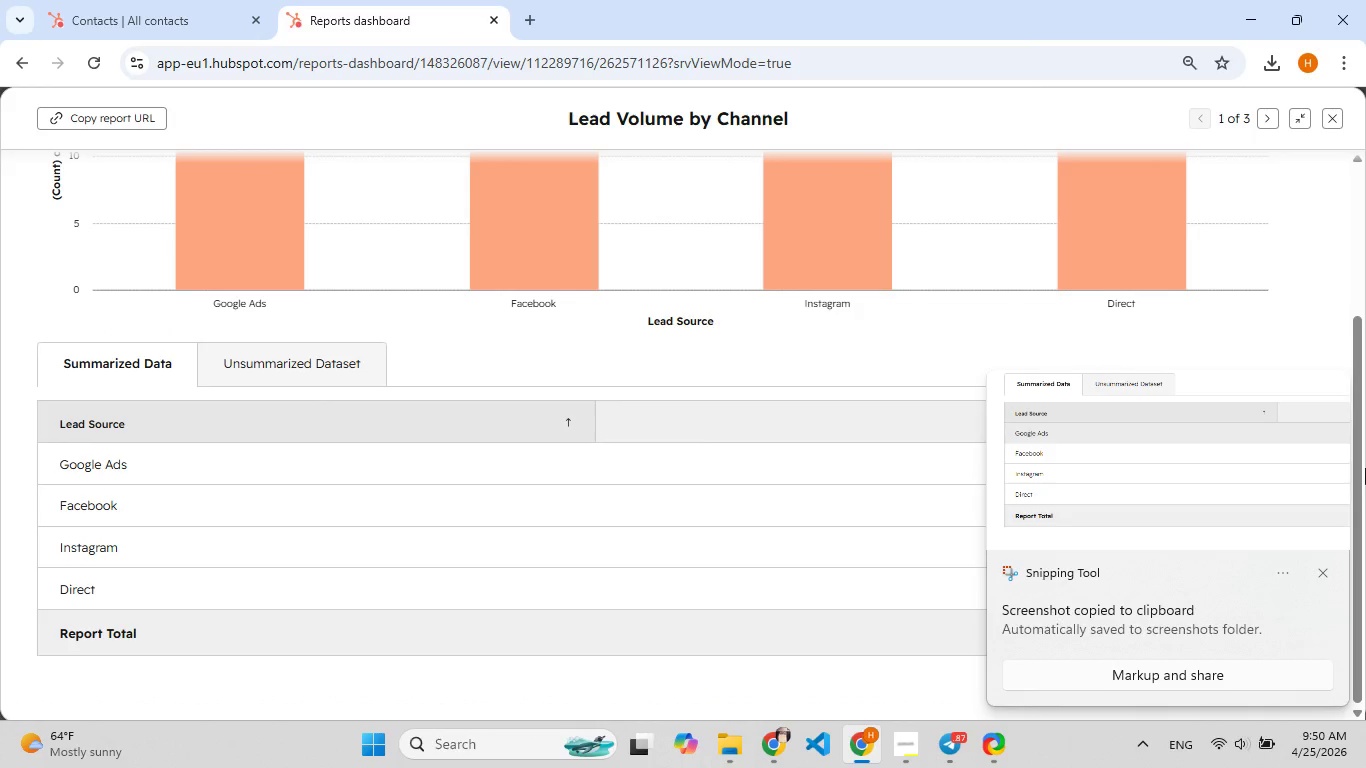 
left_click([1171, 459])
 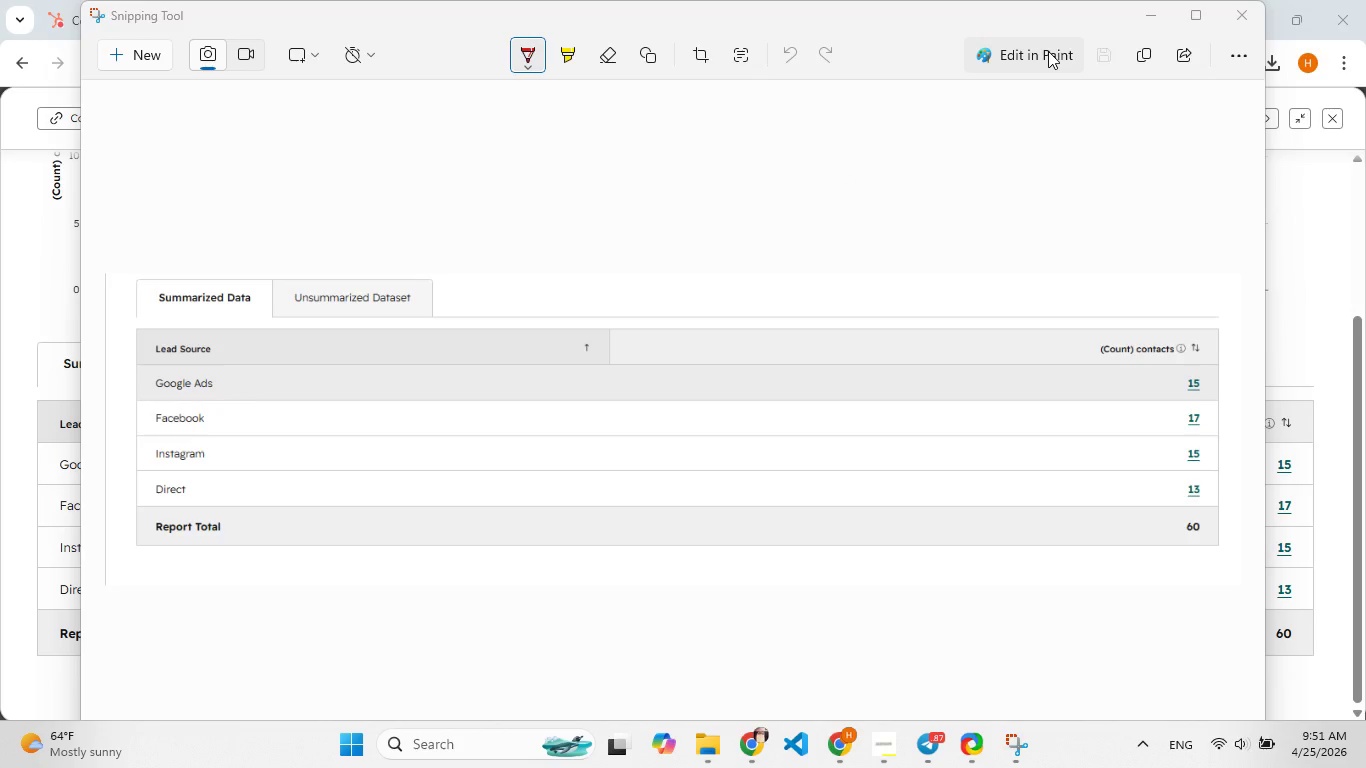 
wait(5.36)
 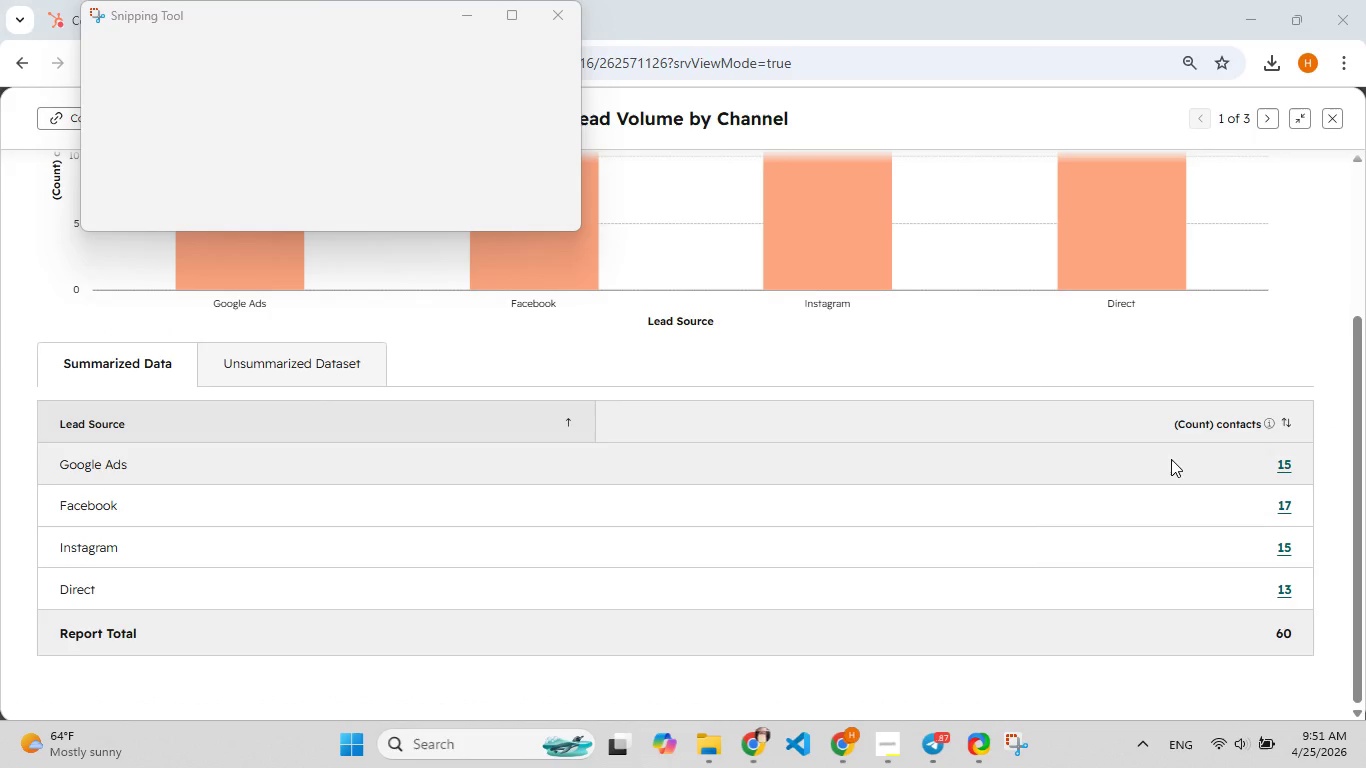 
left_click([1099, 56])
 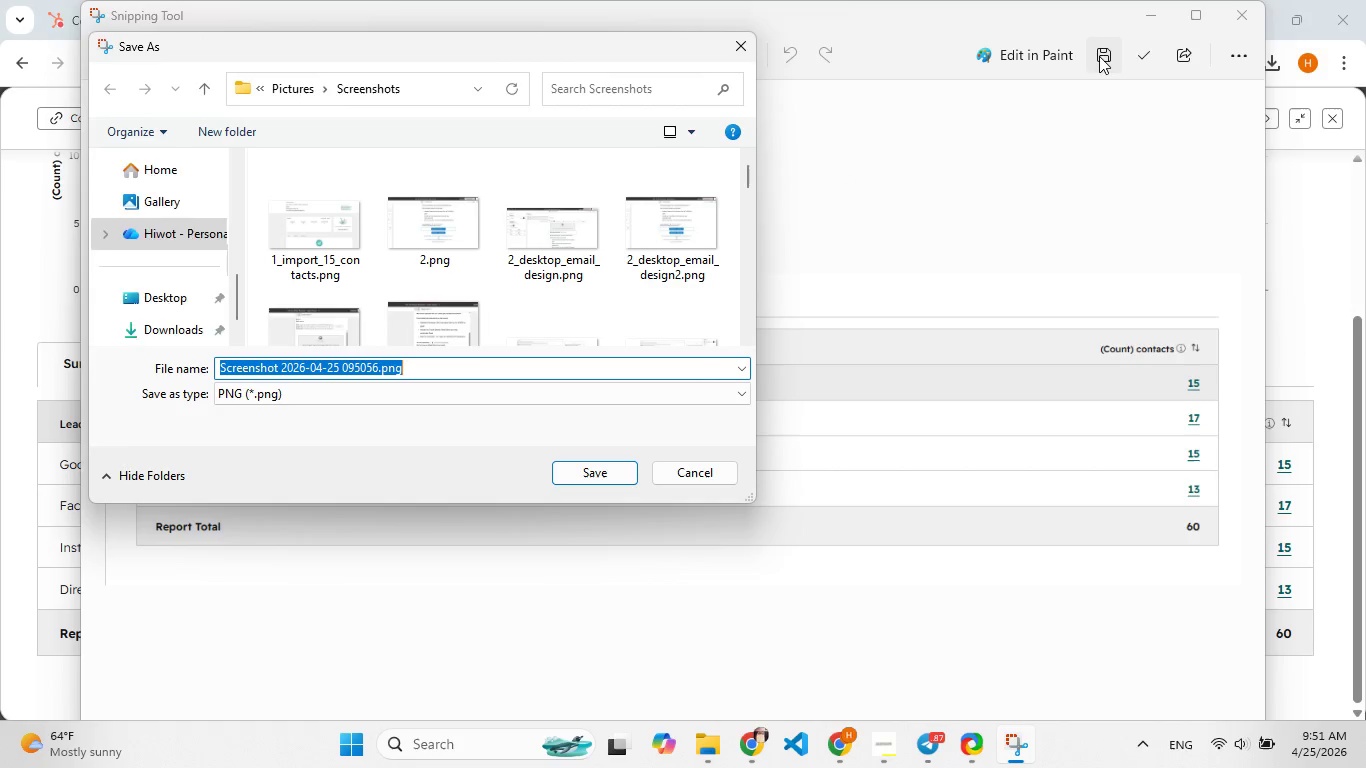 
type(voluem_led_c[F7]hanale_r[F9])
key(Backspace)
type(tabulare)
 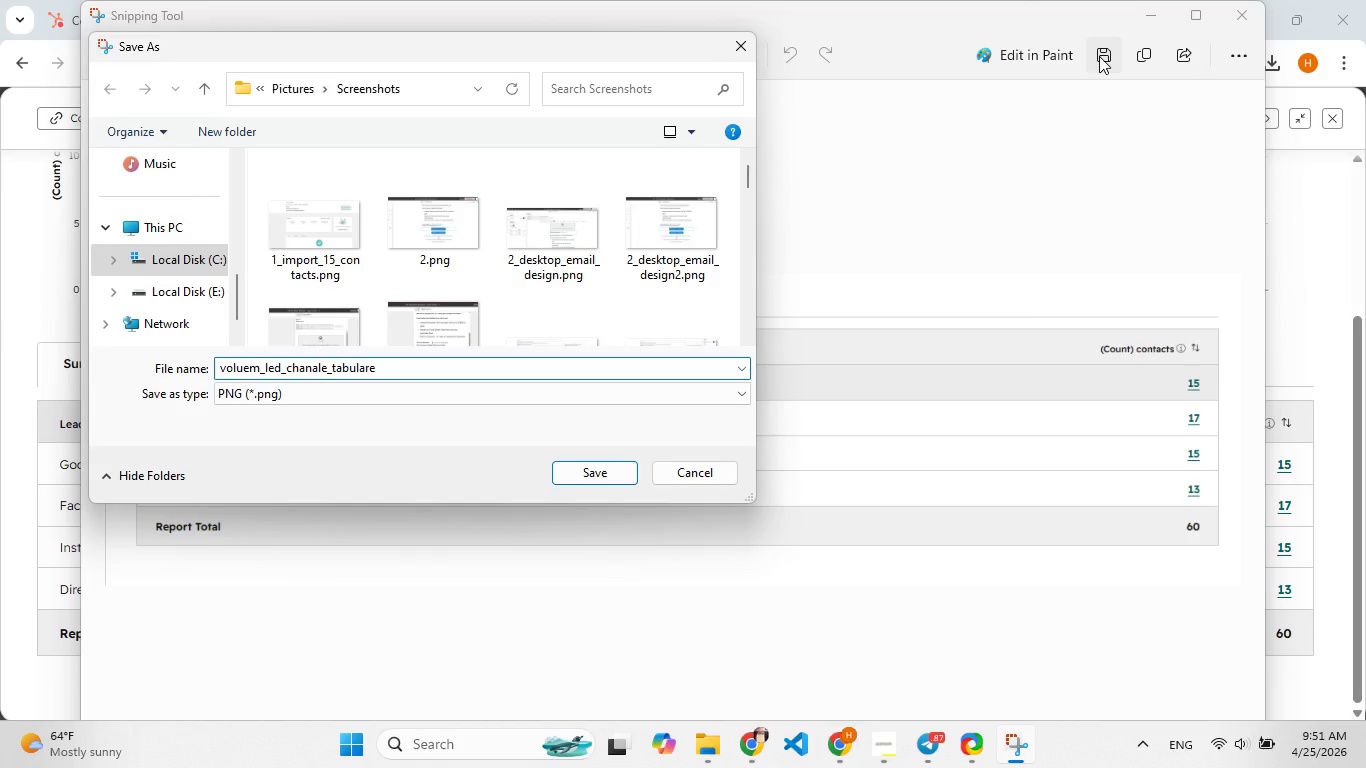 
key(Enter)
 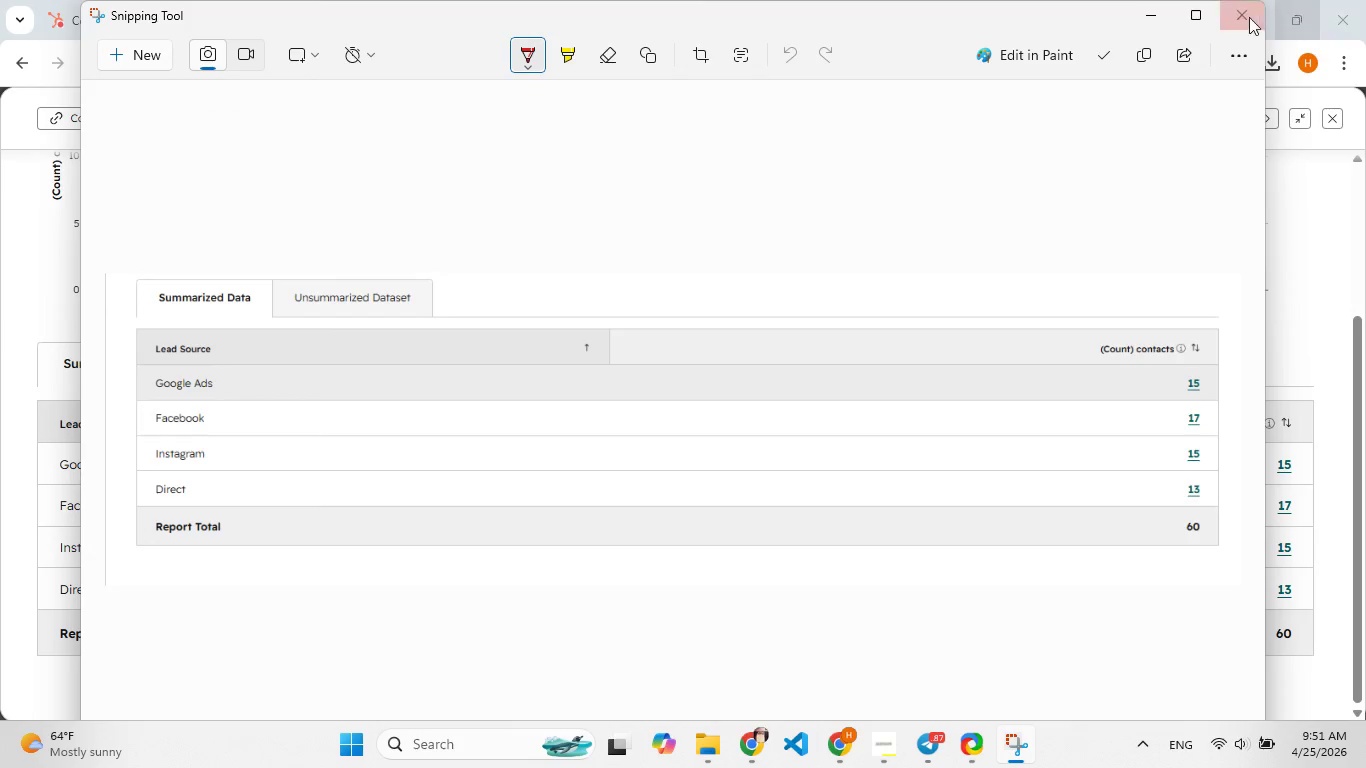 
left_click([1232, 19])
 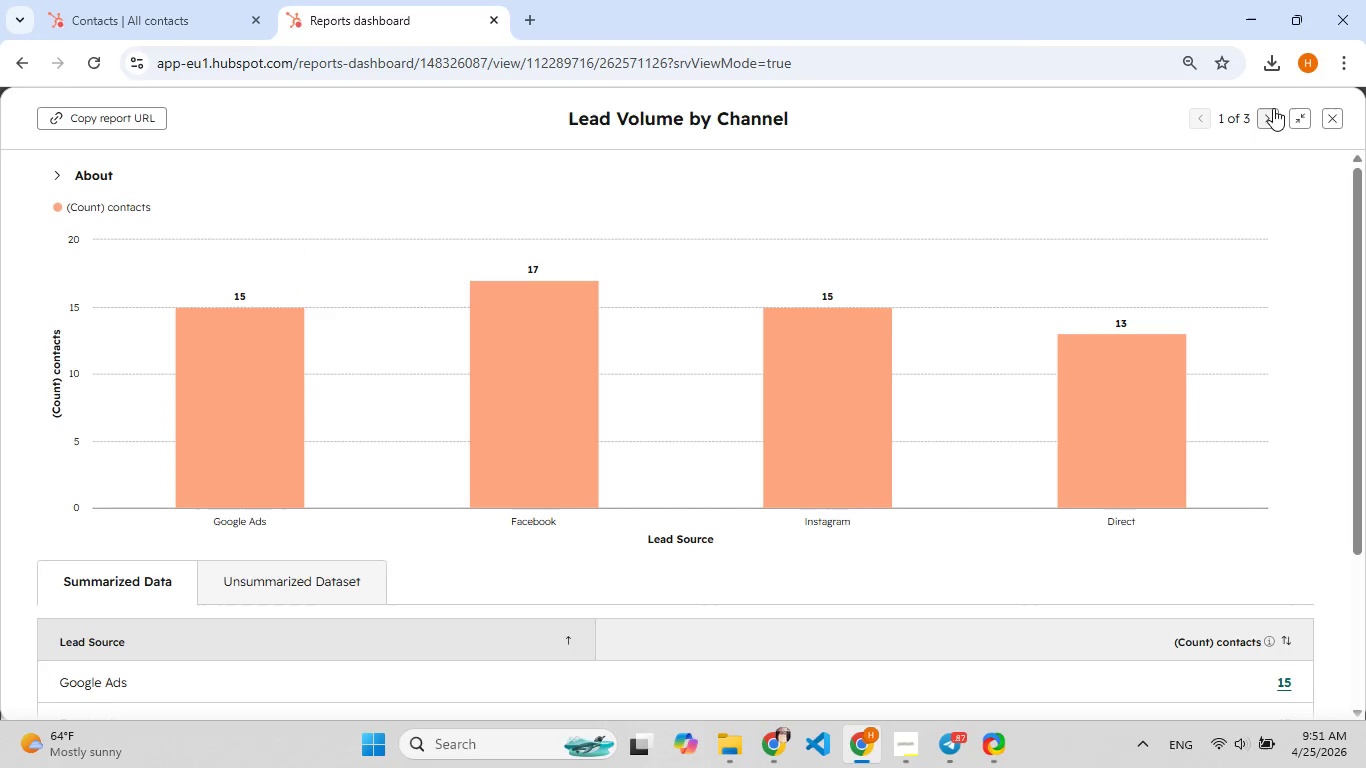 
left_click([1295, 114])
 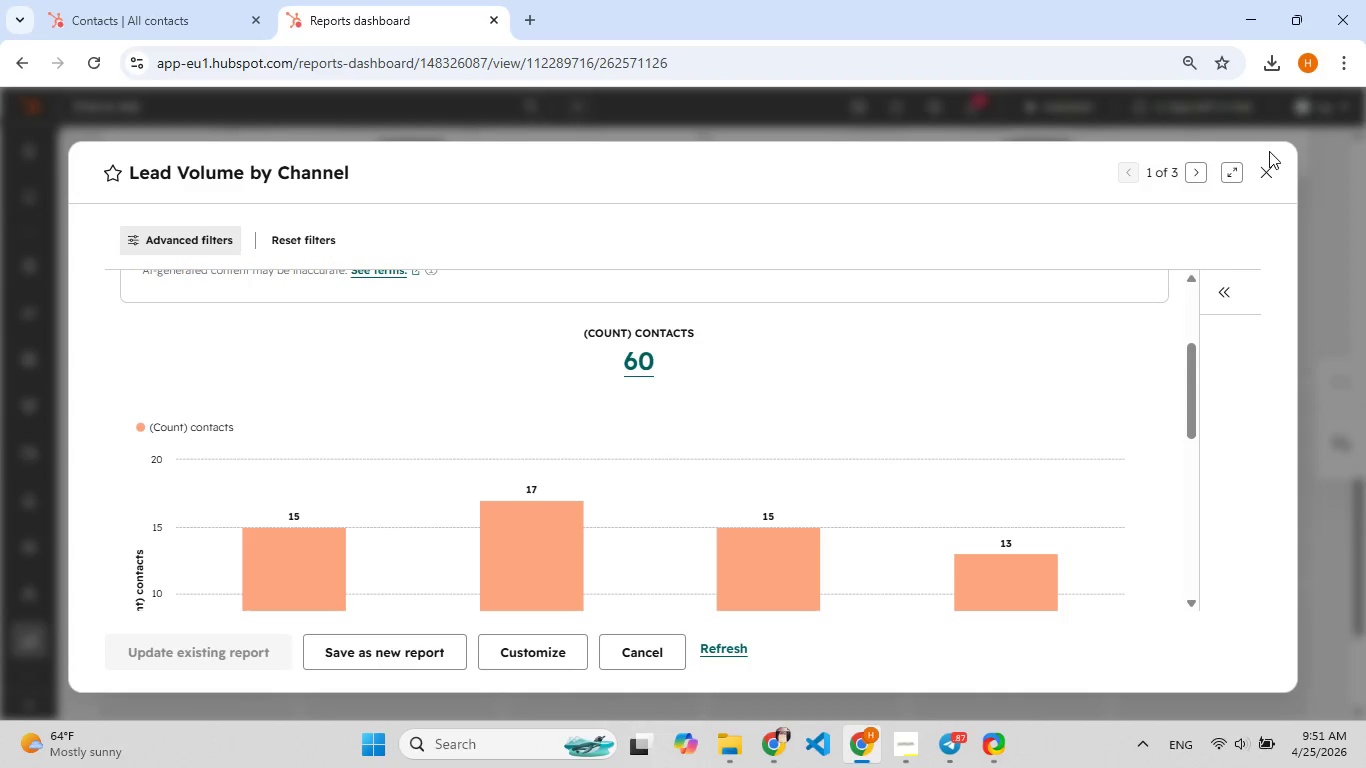 
left_click([1258, 172])
 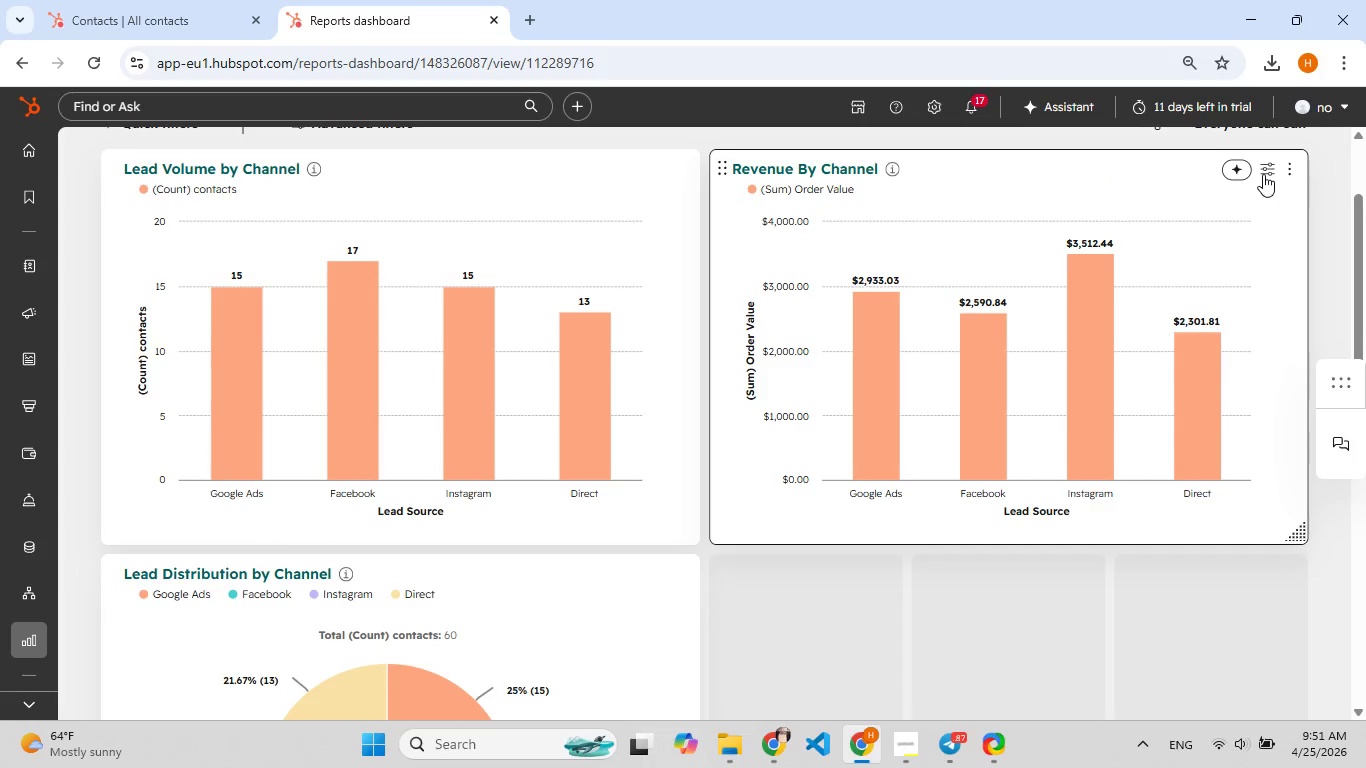 
wait(5.19)
 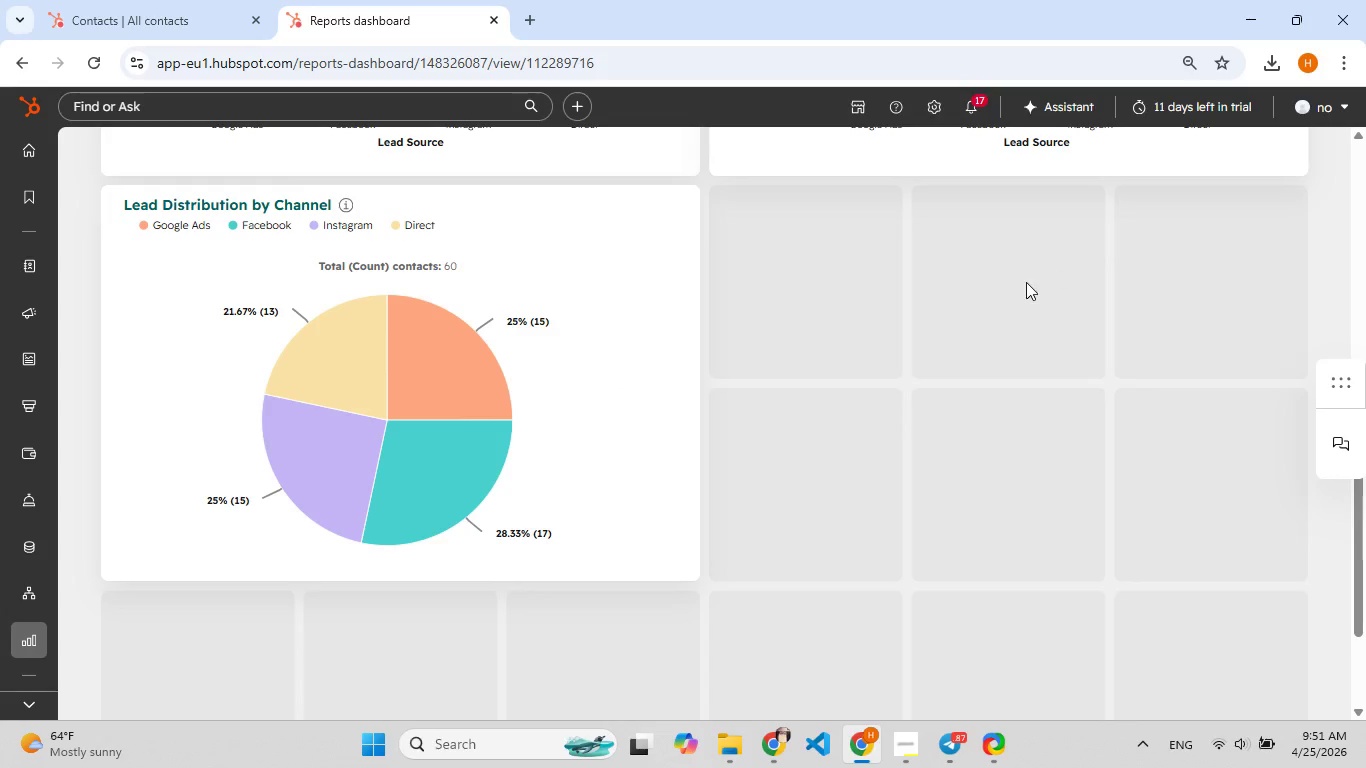 
left_click([1263, 174])
 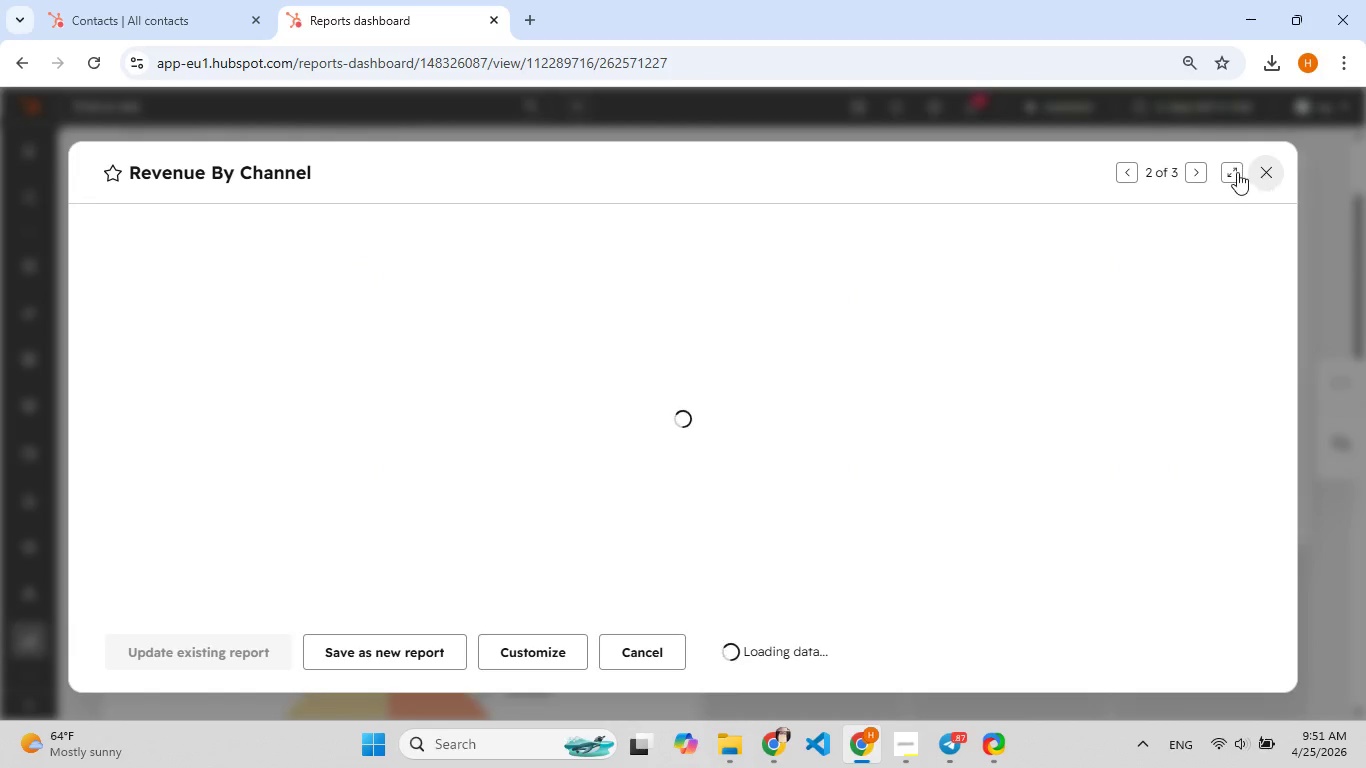 
left_click([1237, 170])
 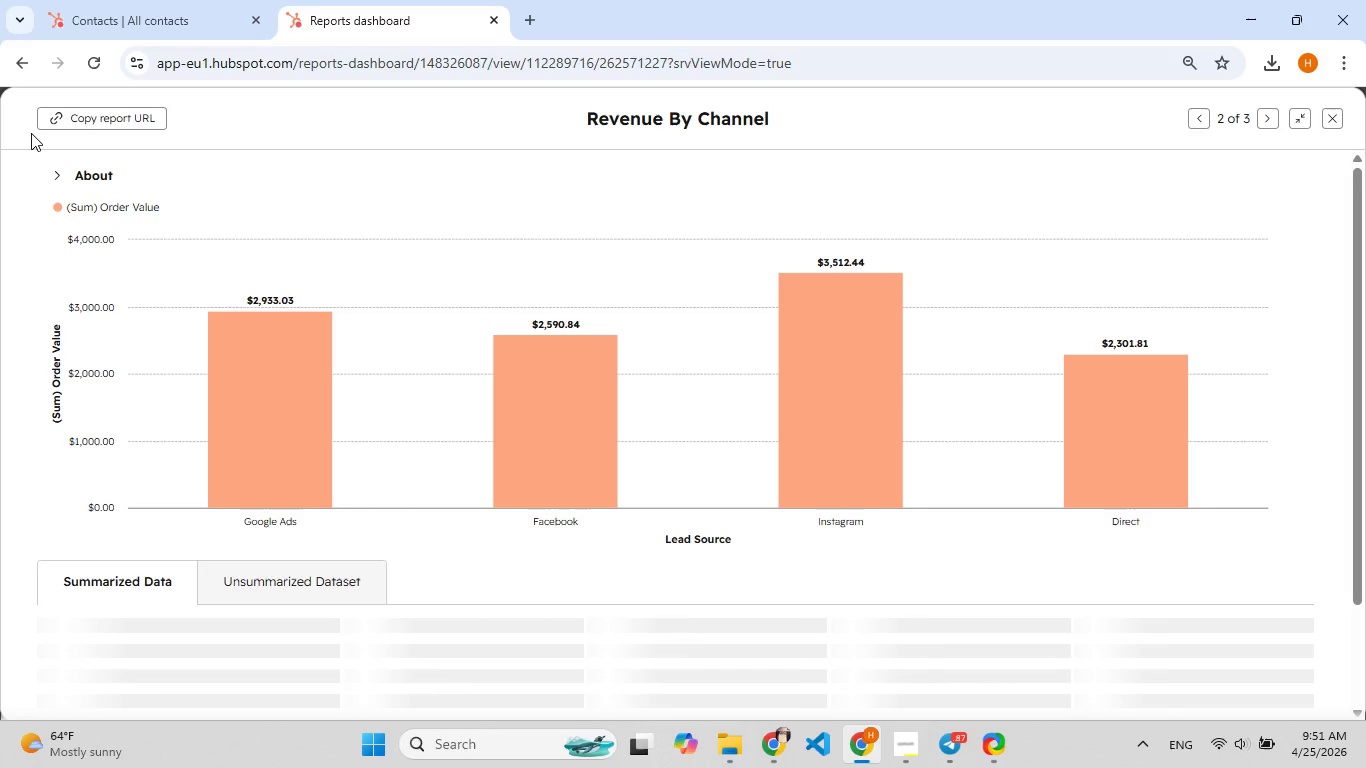 
wait(8.05)
 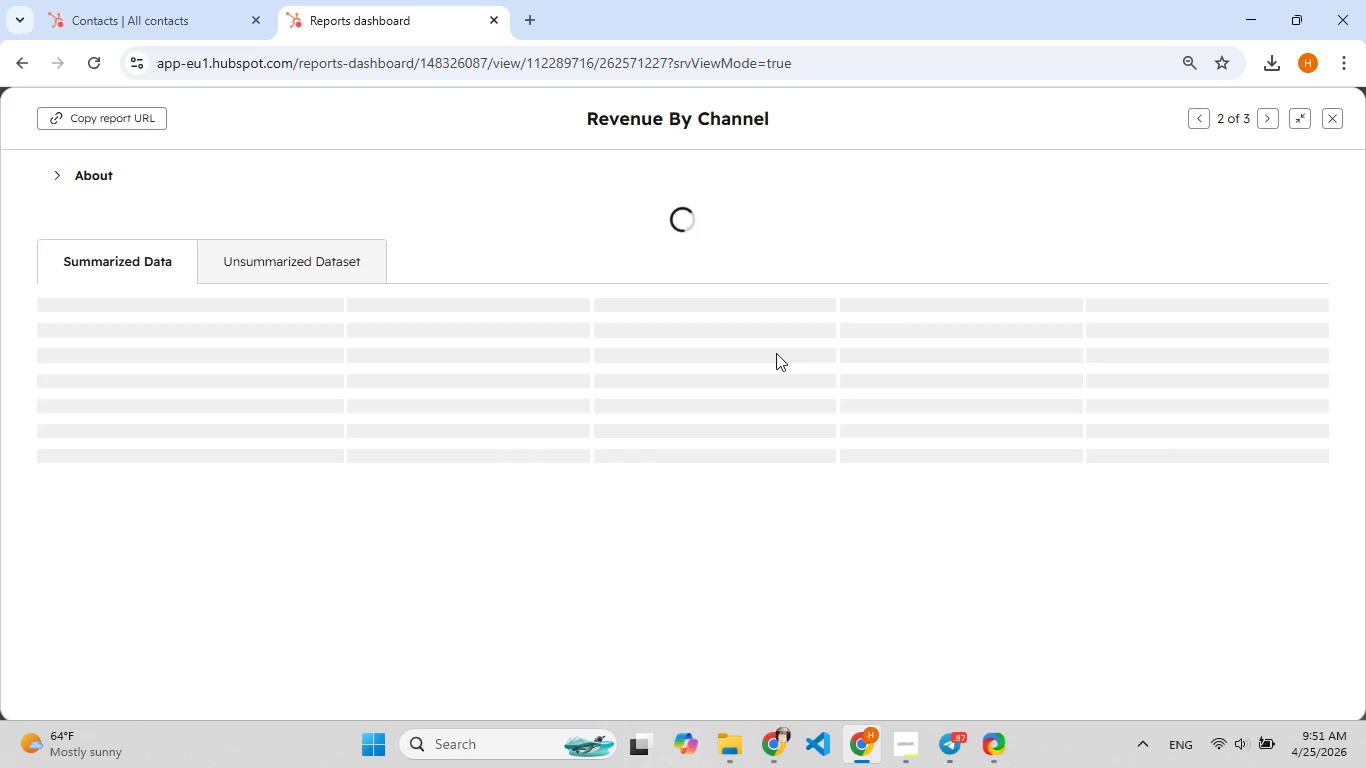 
hold_key(key=F5, duration=0.88)
 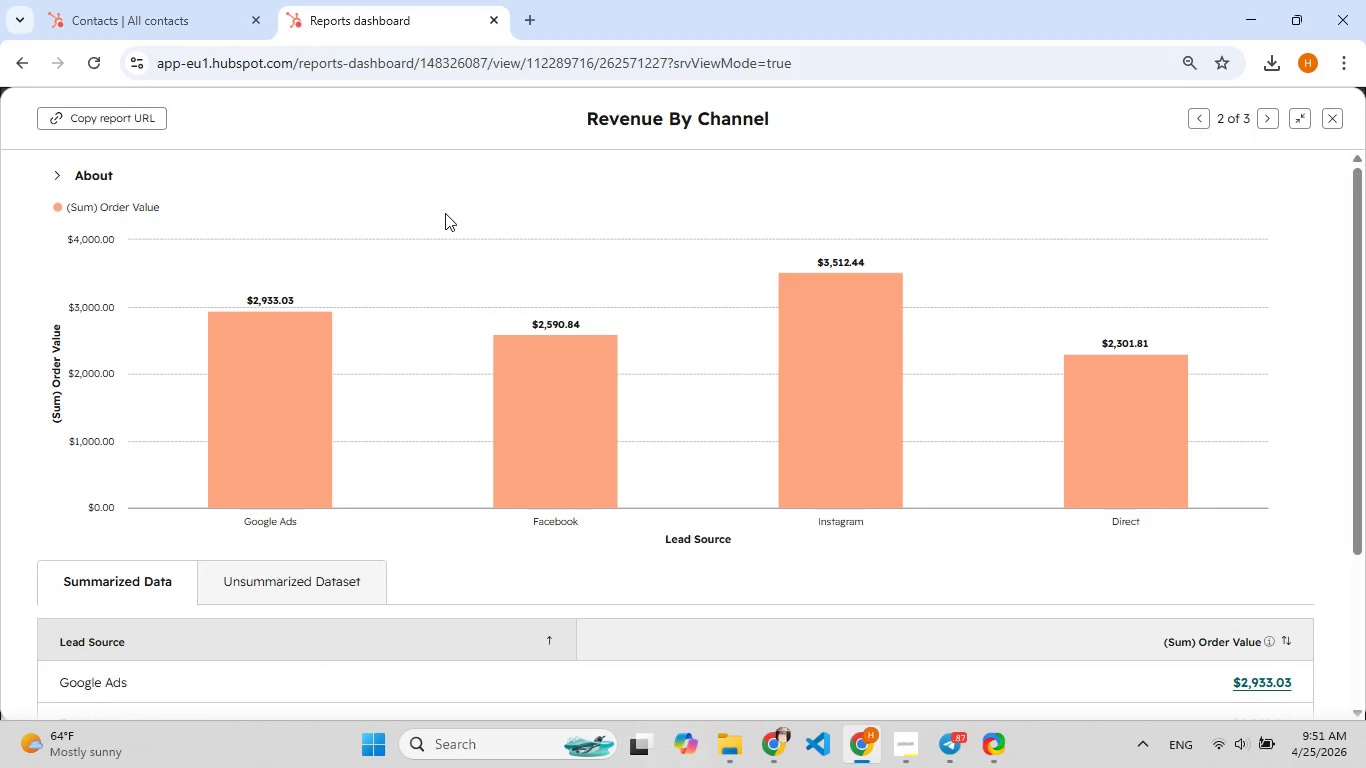 
key(Meta+Shift+S)
 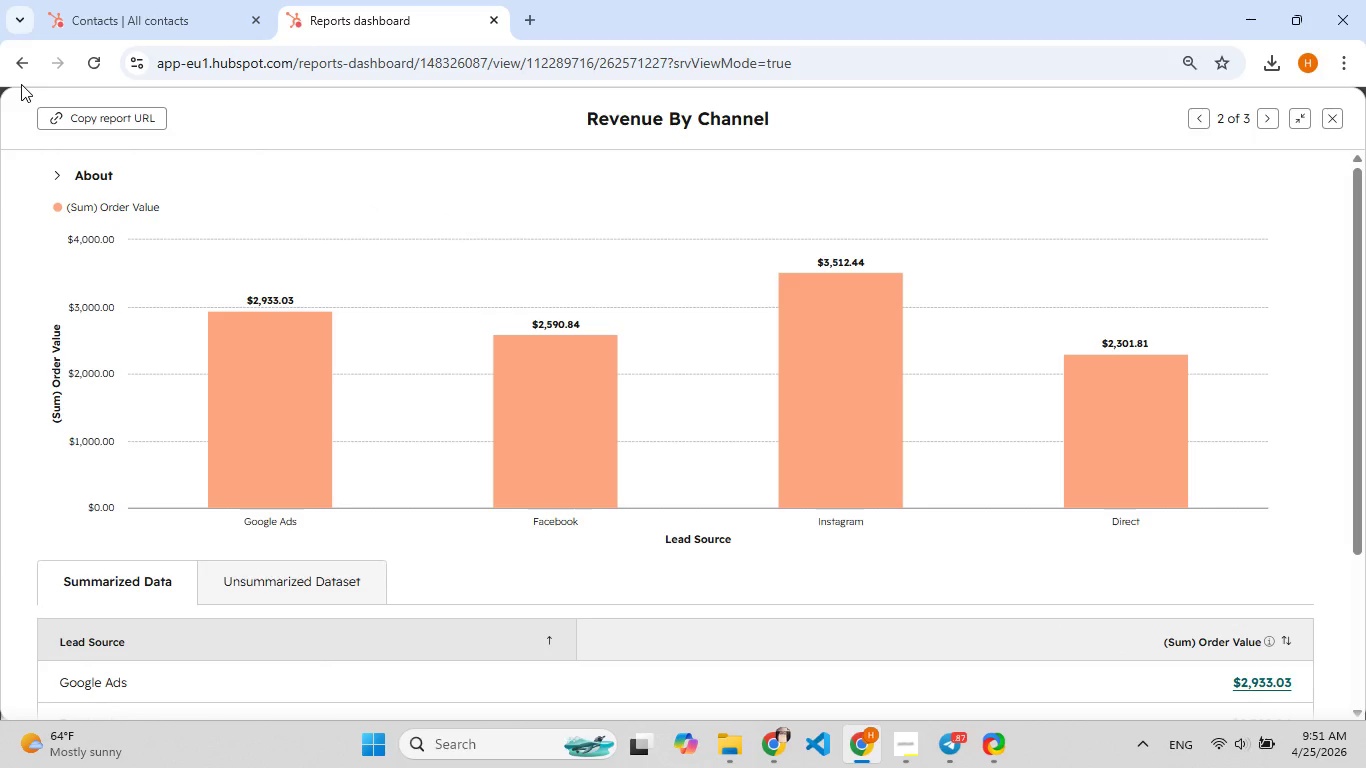 
wait(6.89)
 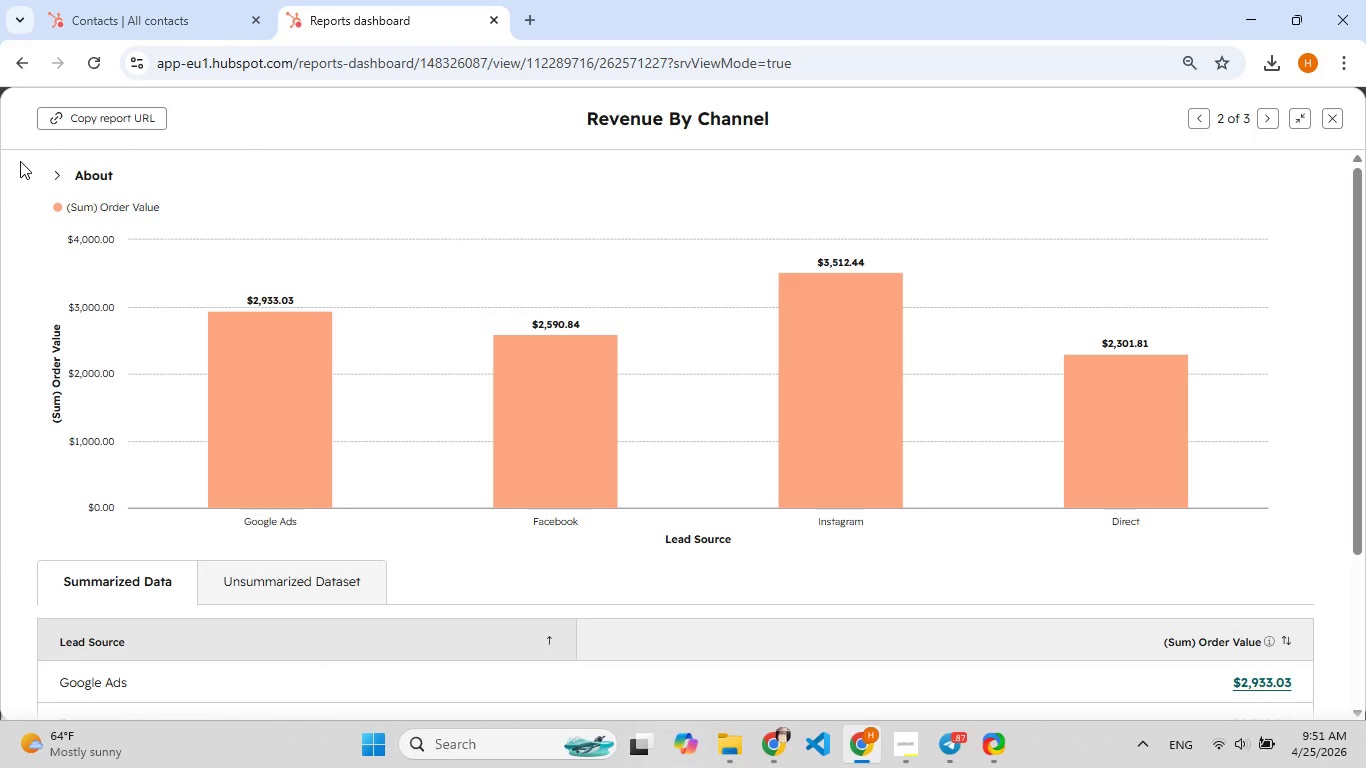 
left_click_drag(start_coordinate=[9, 91], to_coordinate=[1365, 566])
 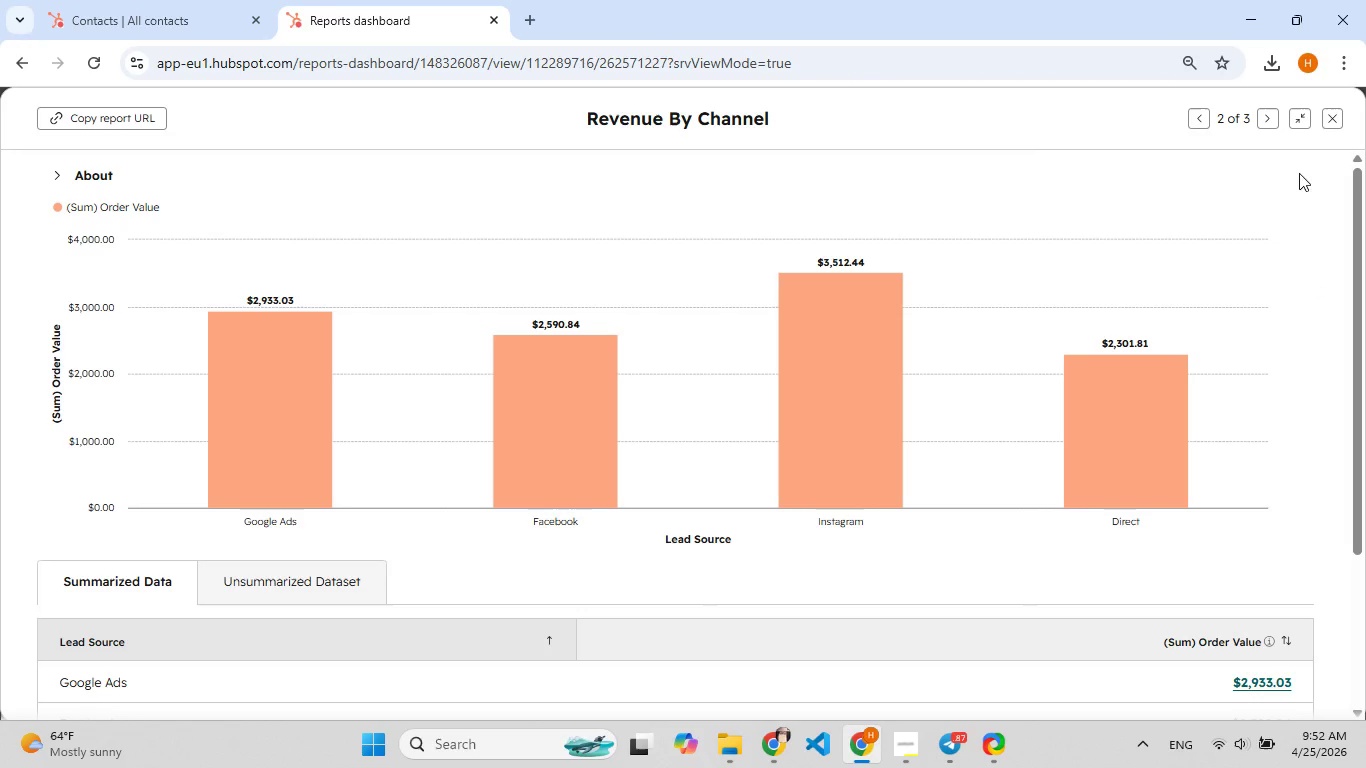 
left_click([1268, 119])
 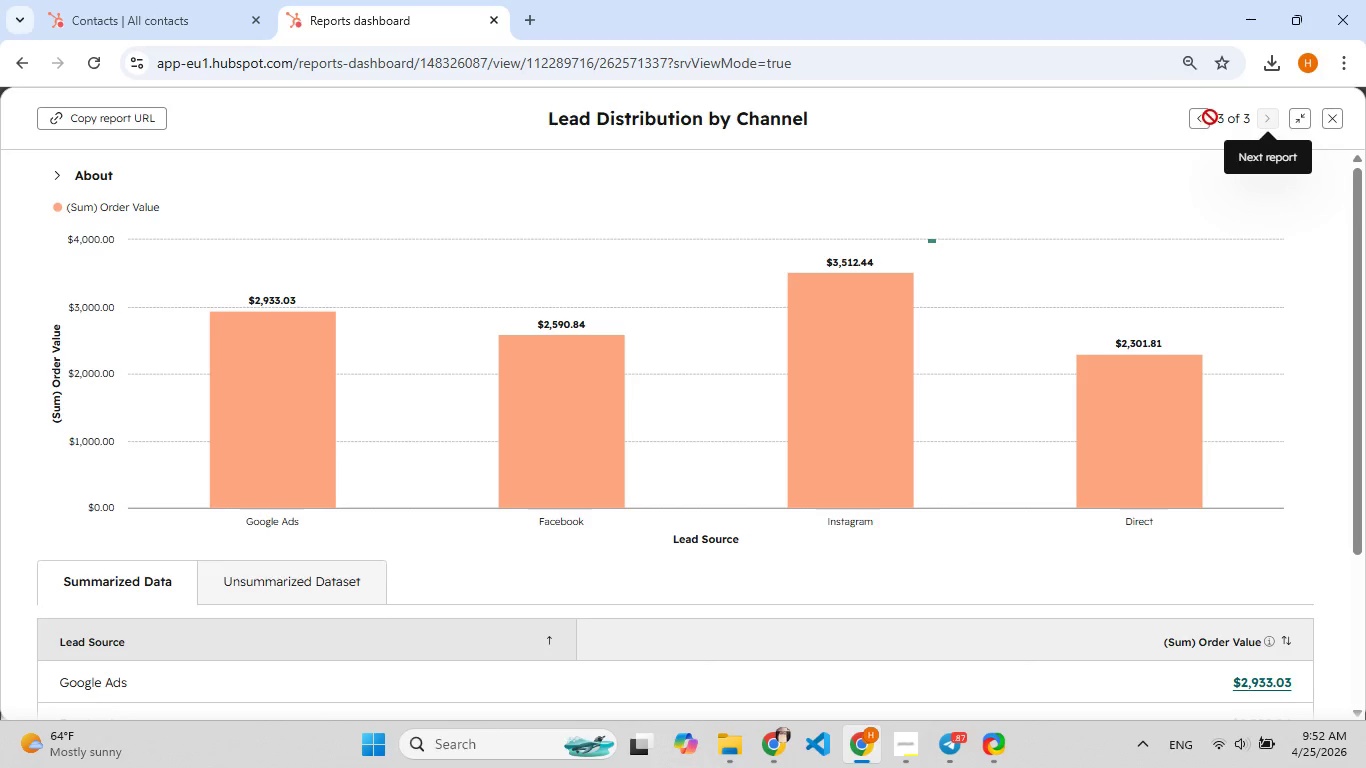 
left_click([1203, 123])
 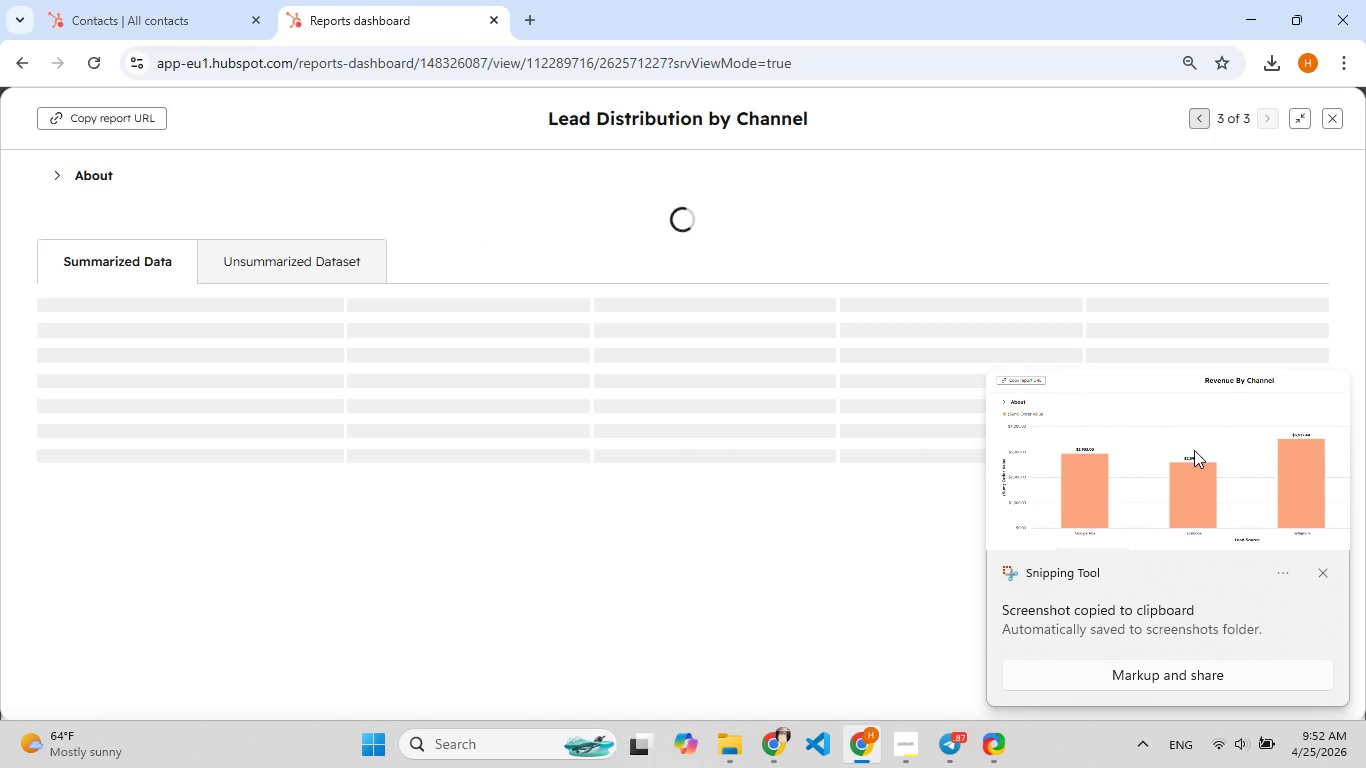 
left_click([1194, 450])
 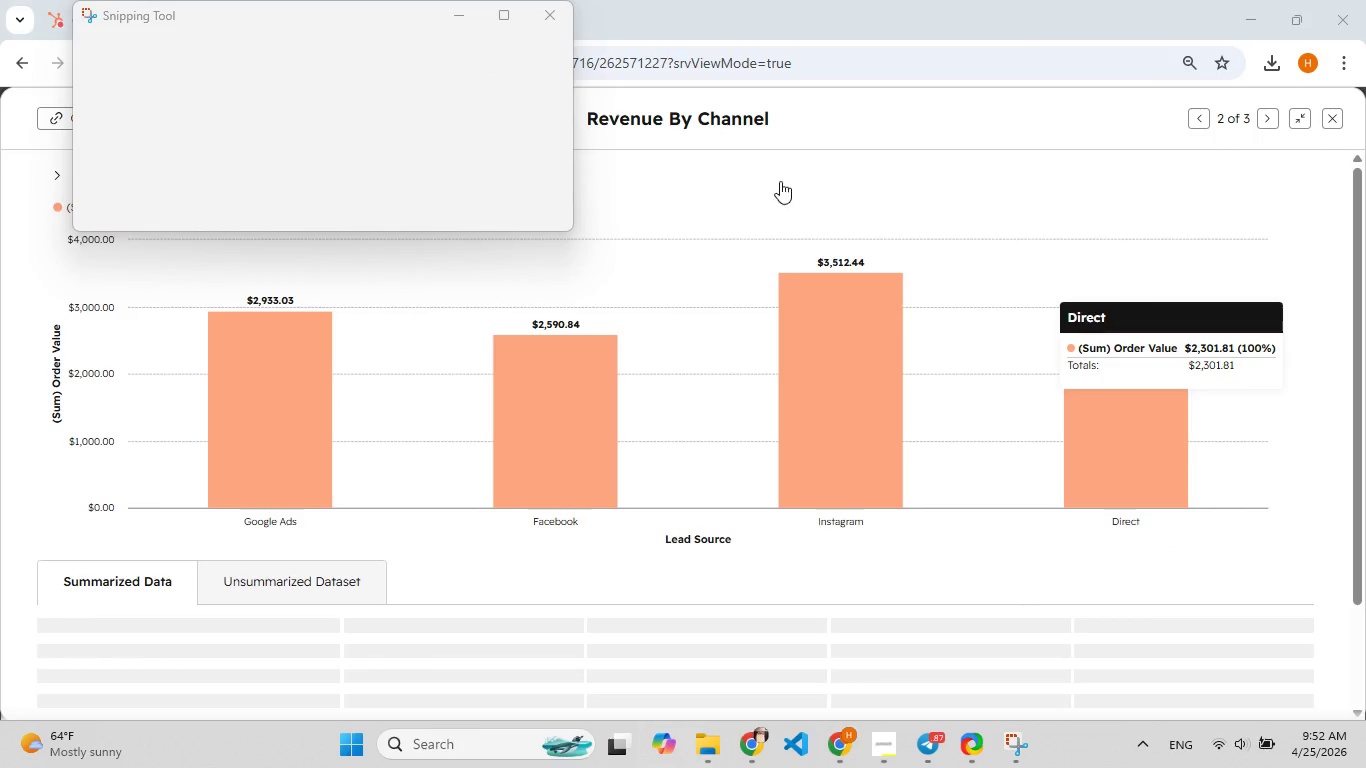 
wait(10.33)
 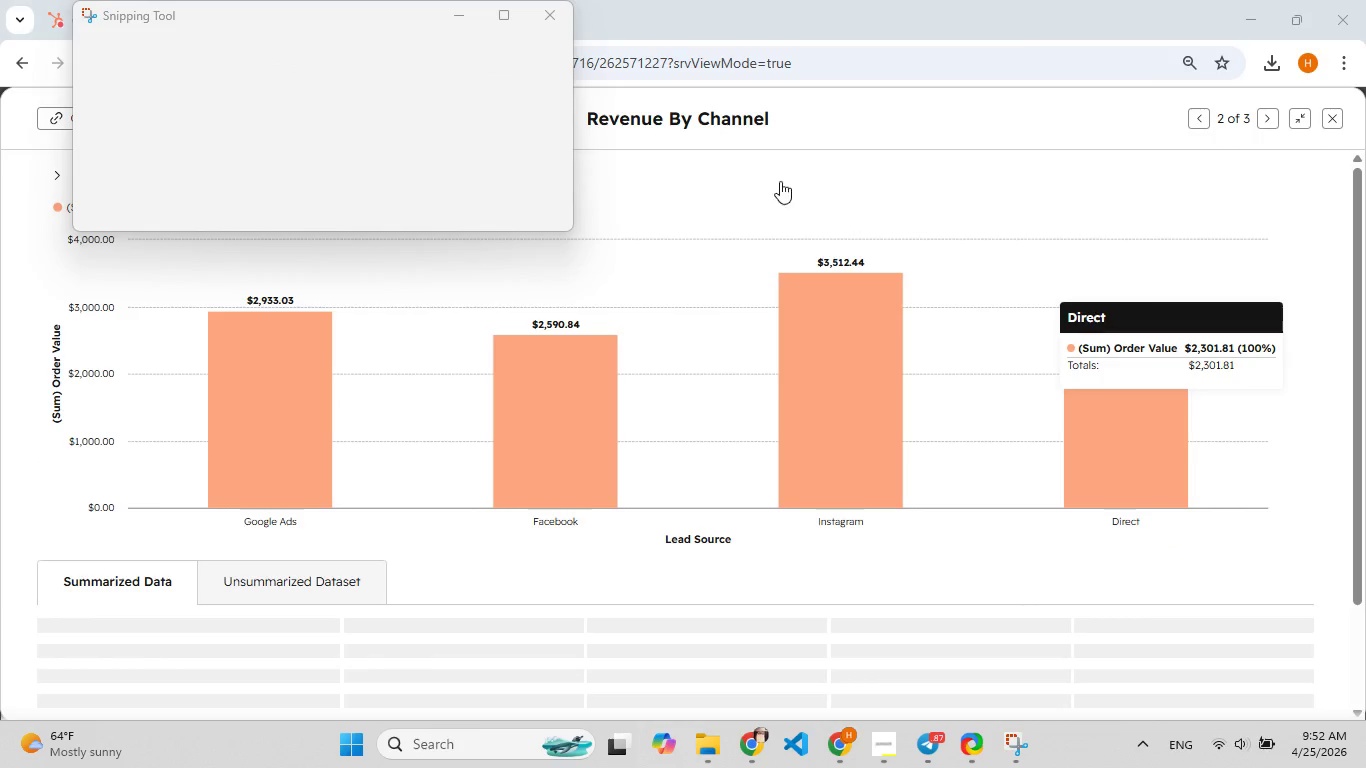 
left_click([1097, 53])
 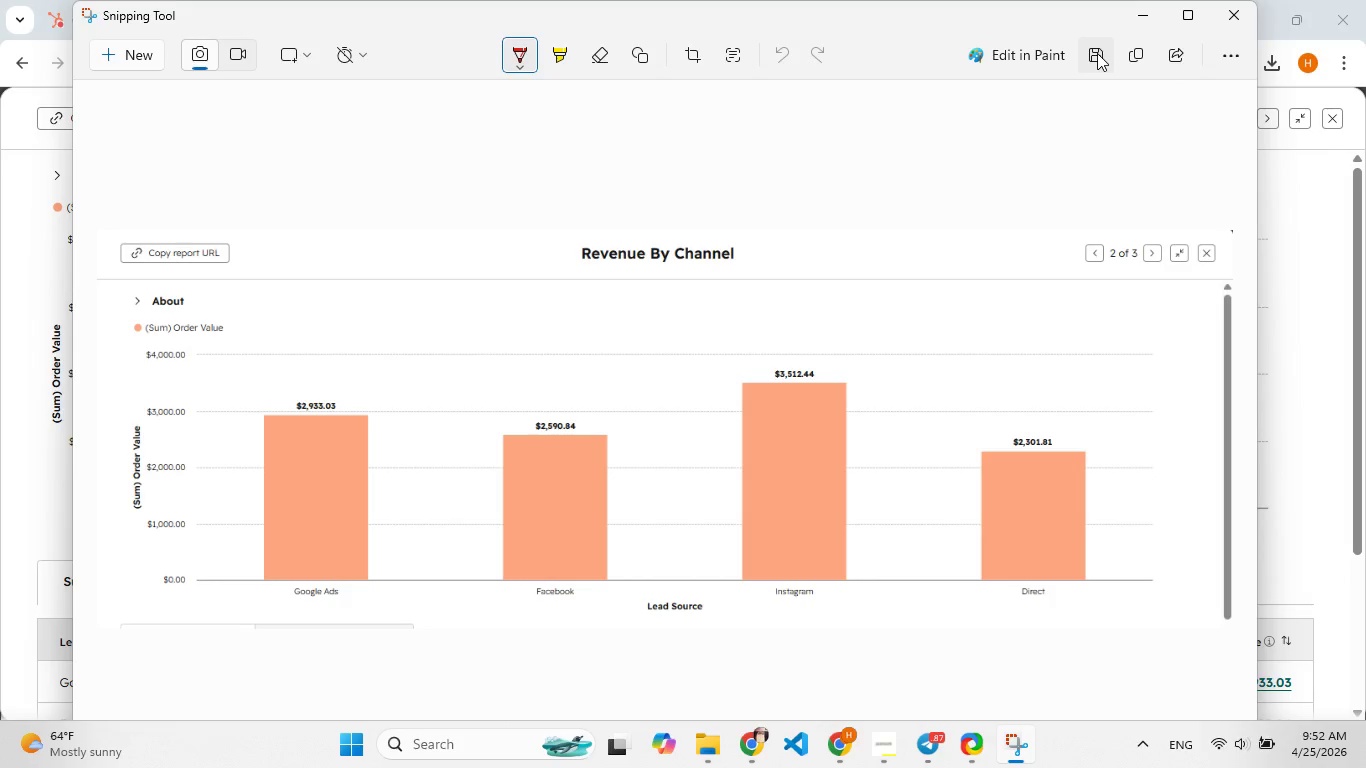 
type(Re[F9])
key(Backspace)
type(Revenue by c[F7]hn)
 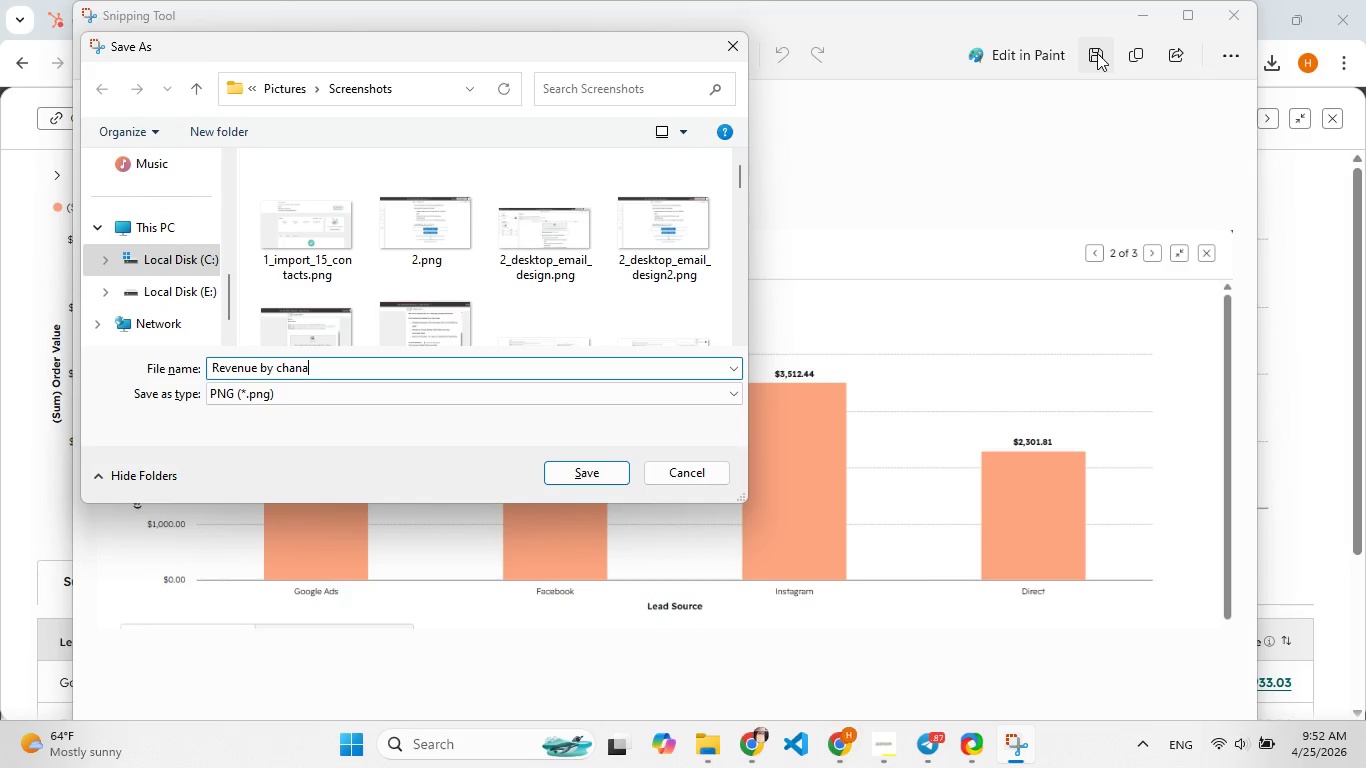 
 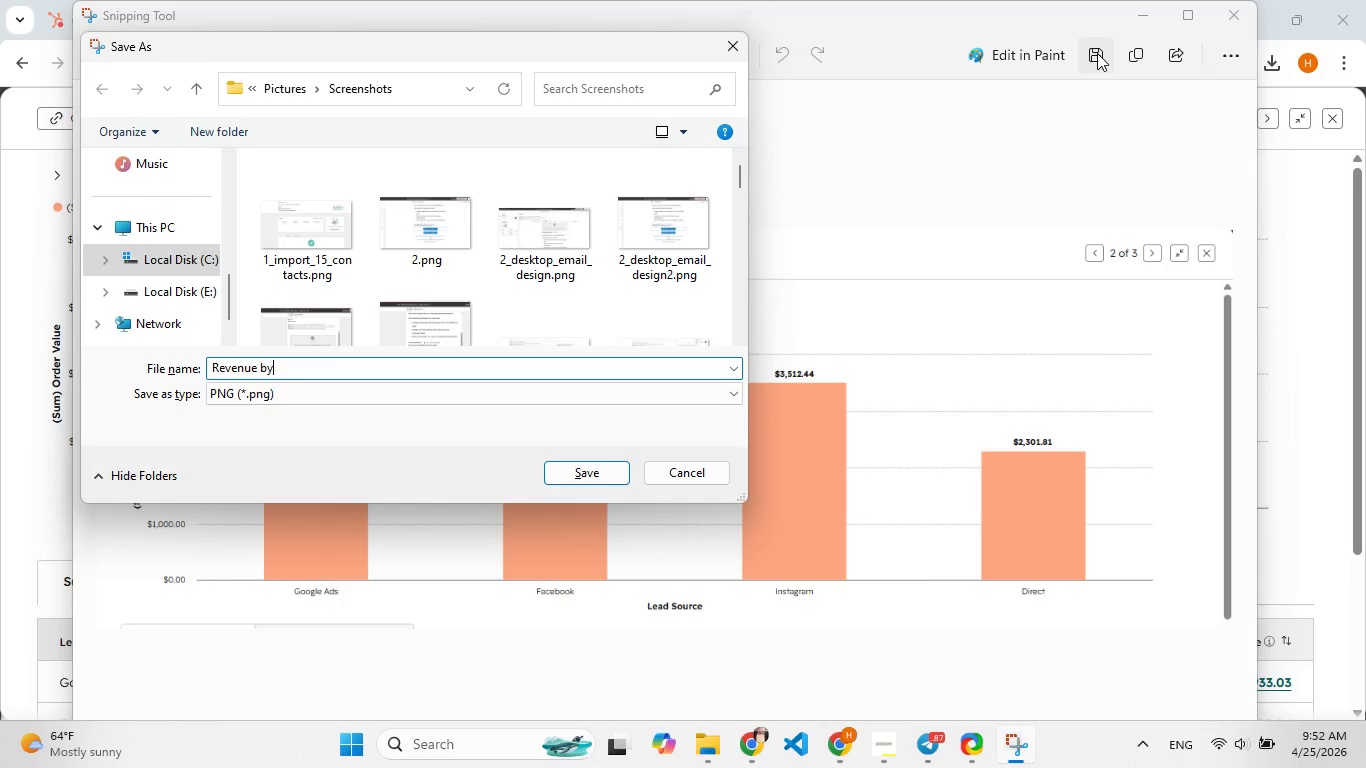 
hold_key(key=A, duration=0.5)
 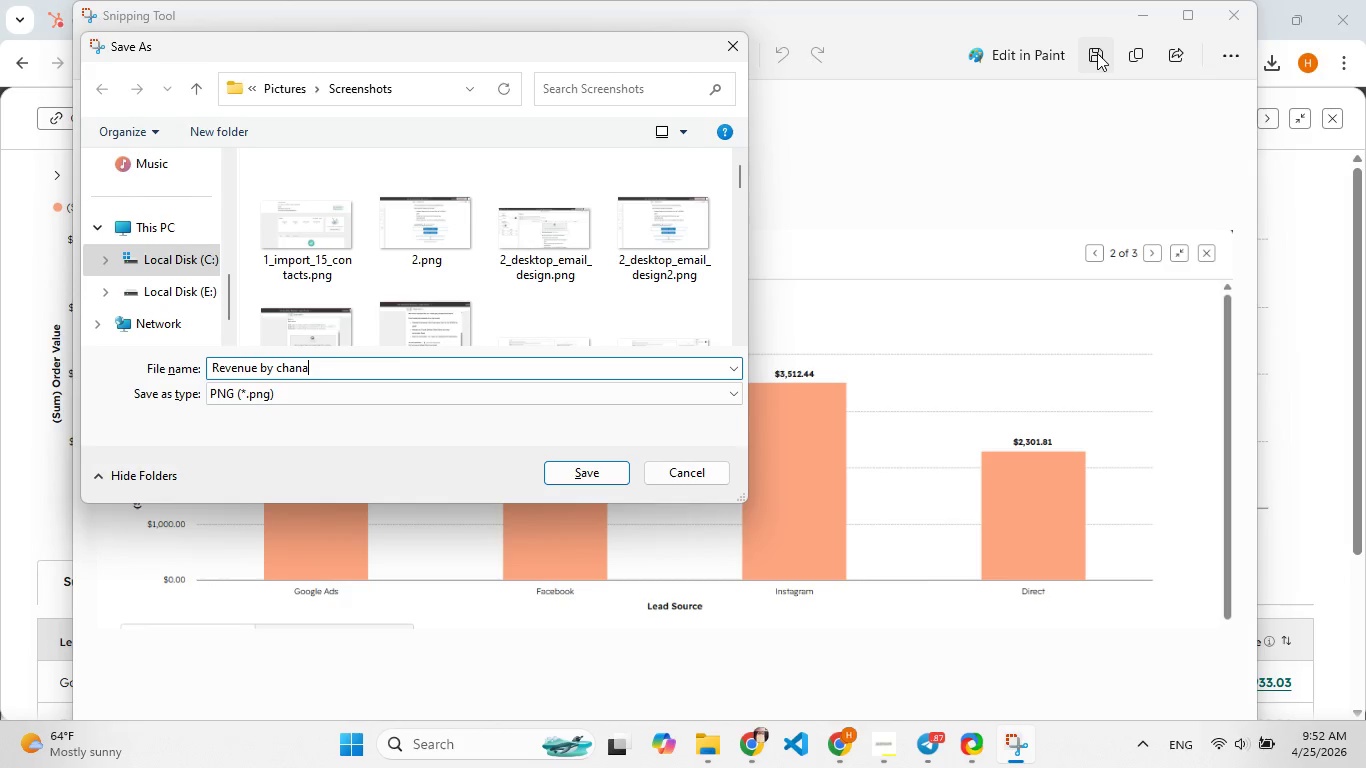 
wait(24.84)
 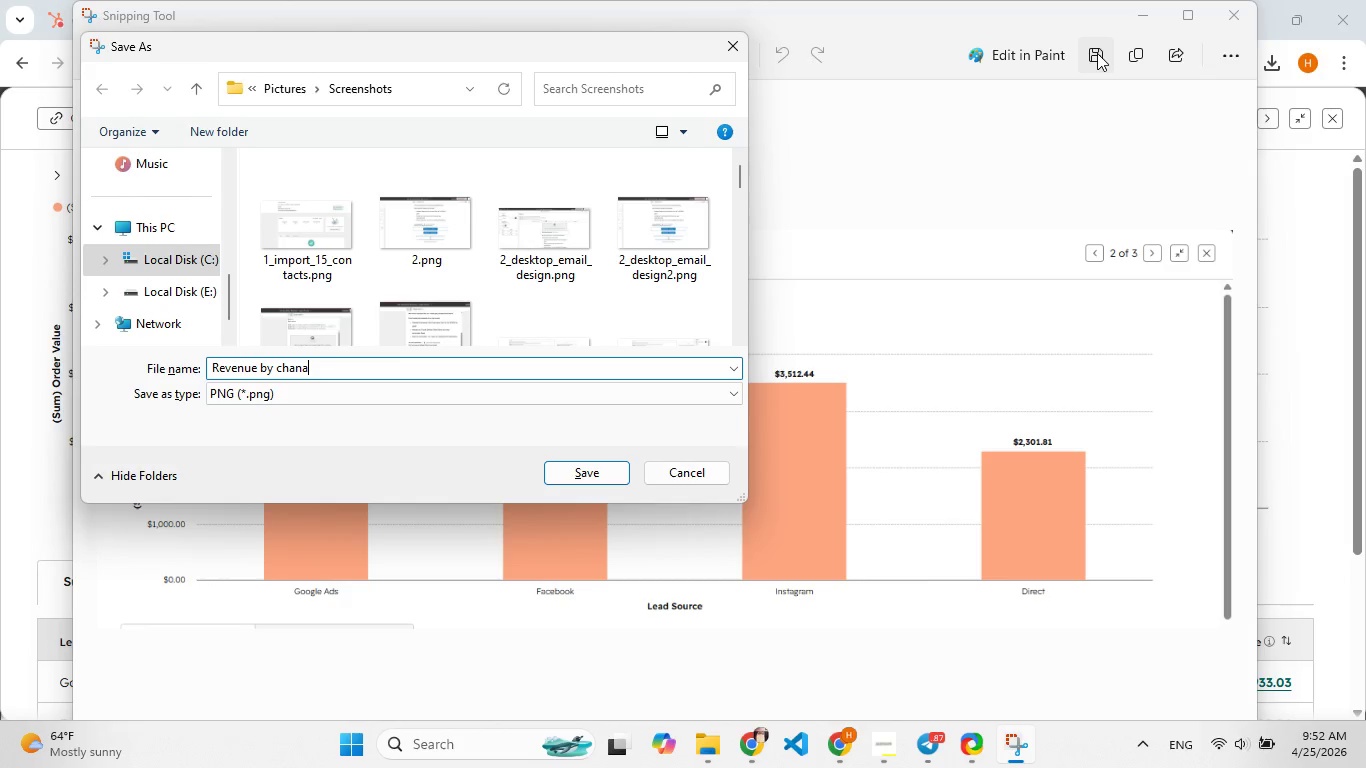 
type(le)
 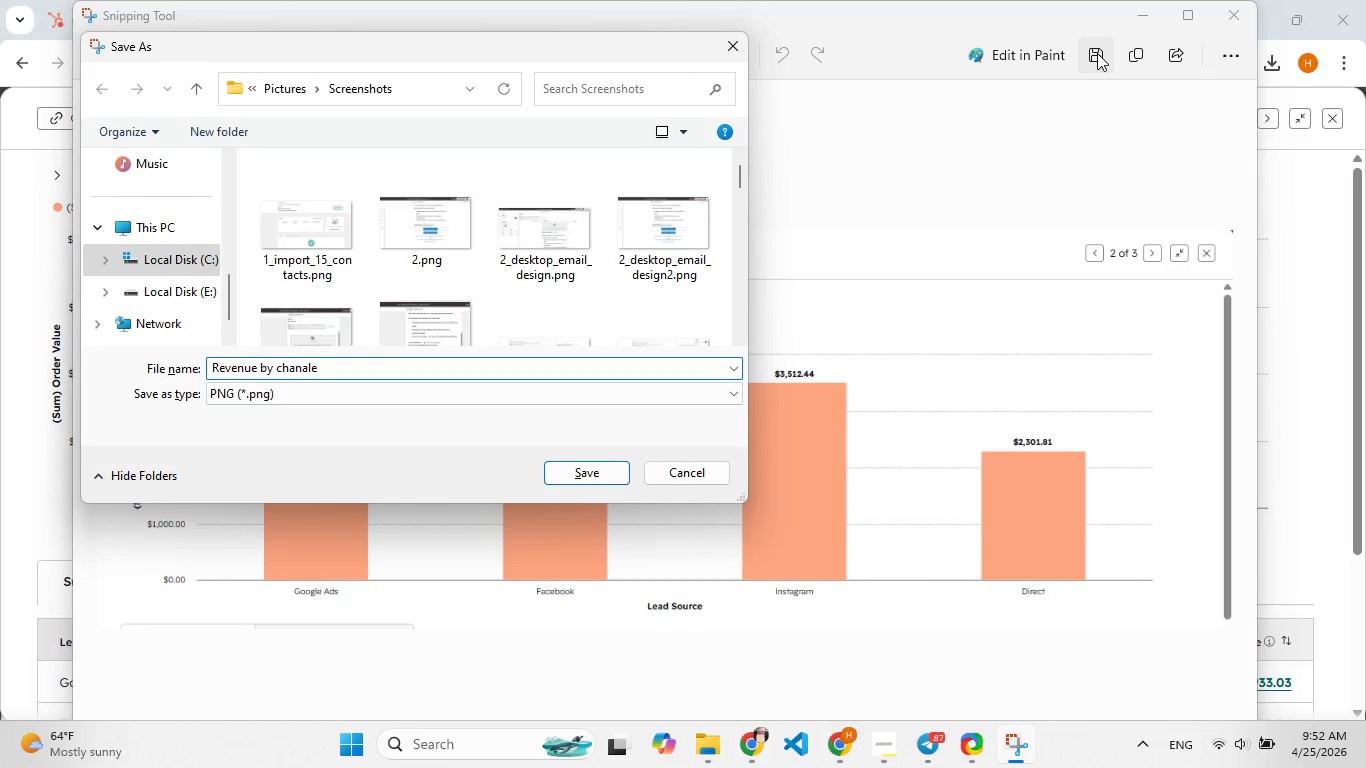 
key(Enter)
 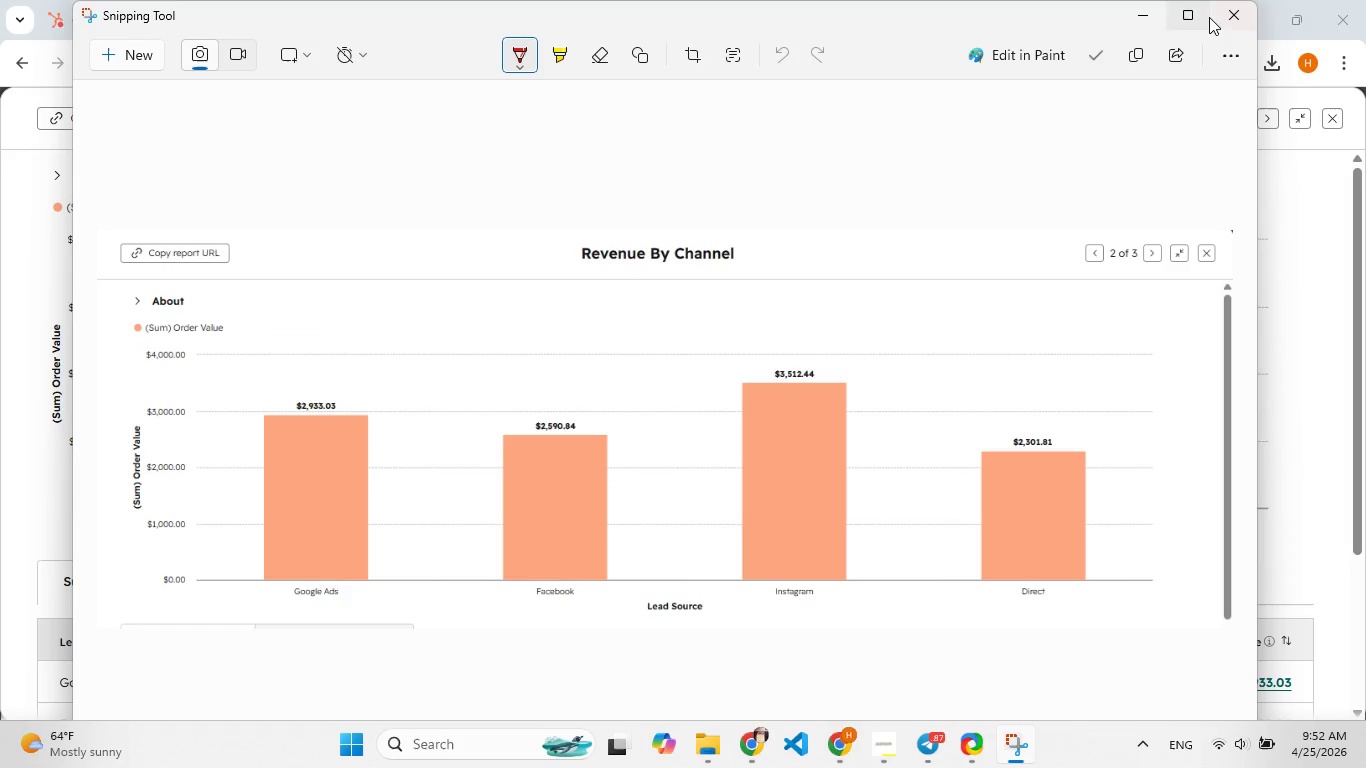 
left_click([1231, 14])
 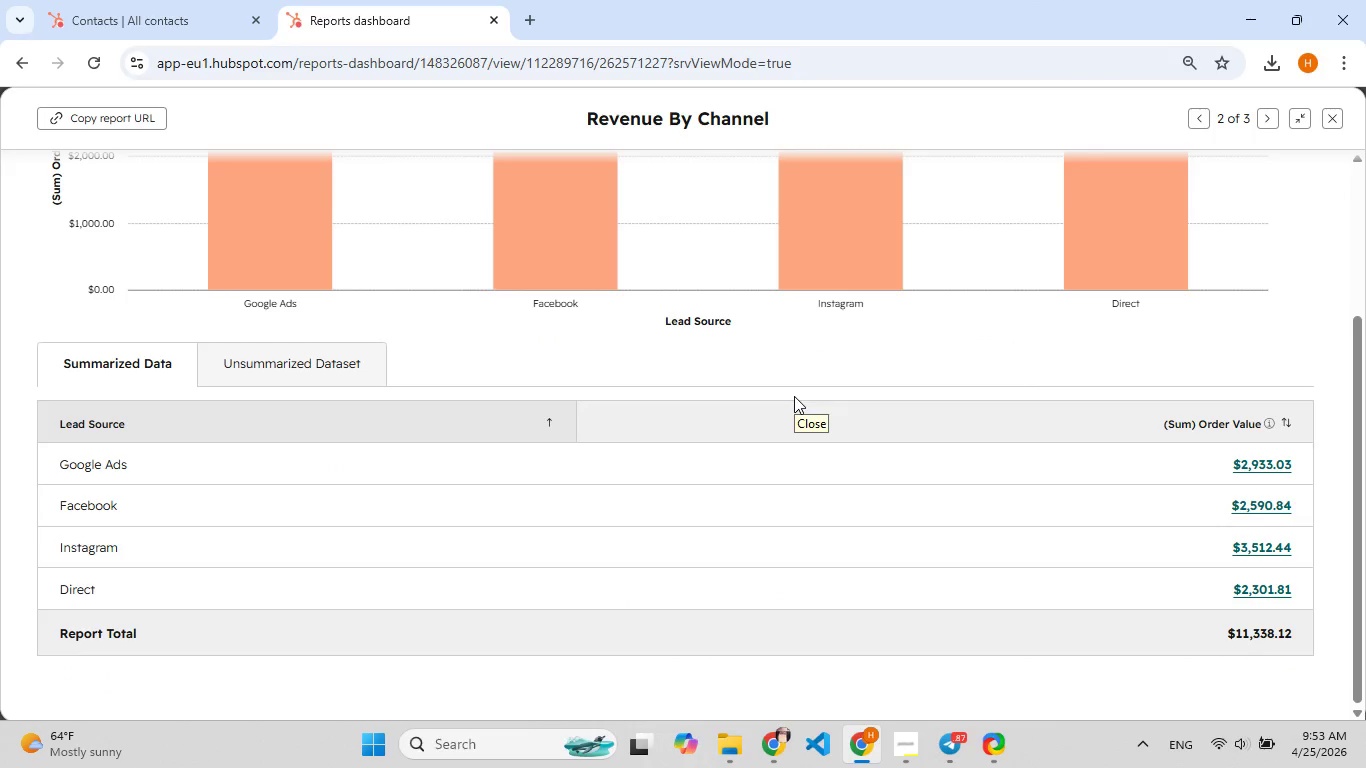 
wait(5.17)
 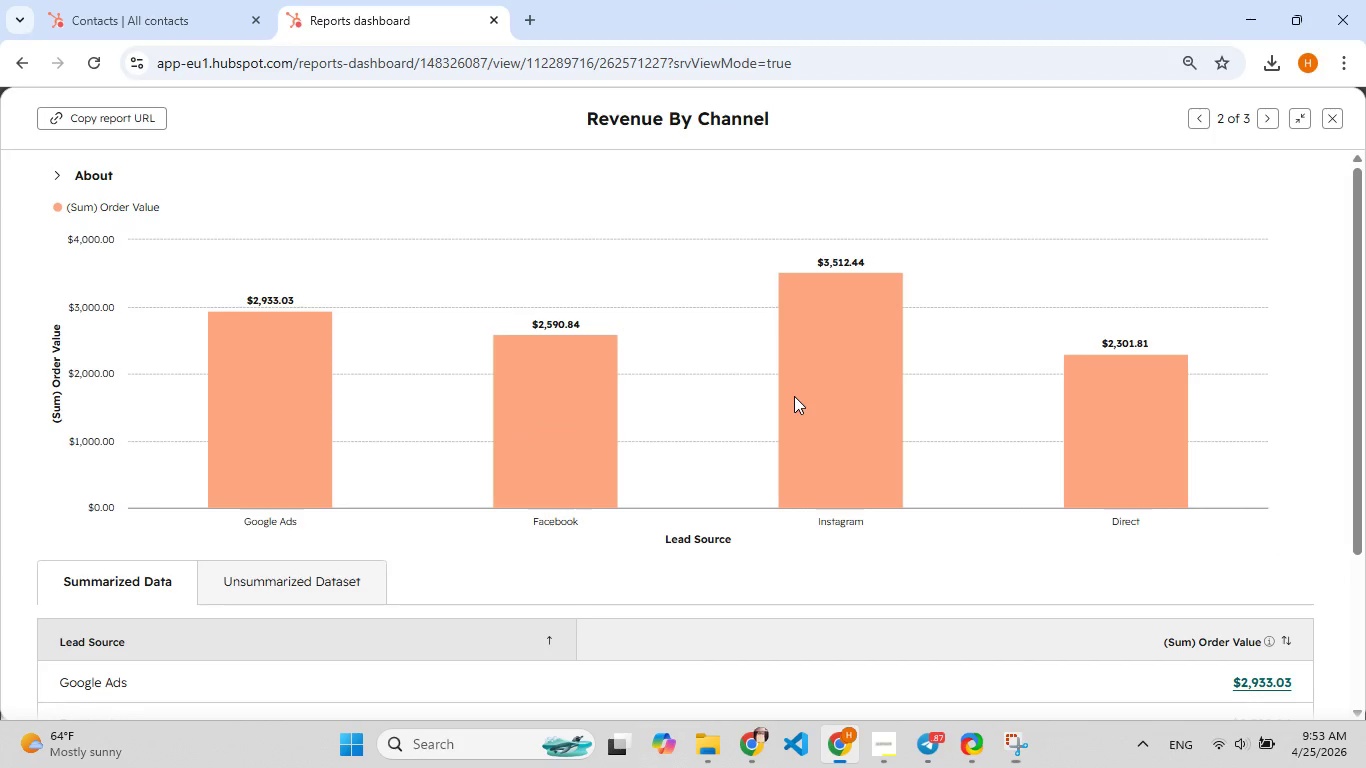 
hold_key(key=F5, duration=0.61)
 